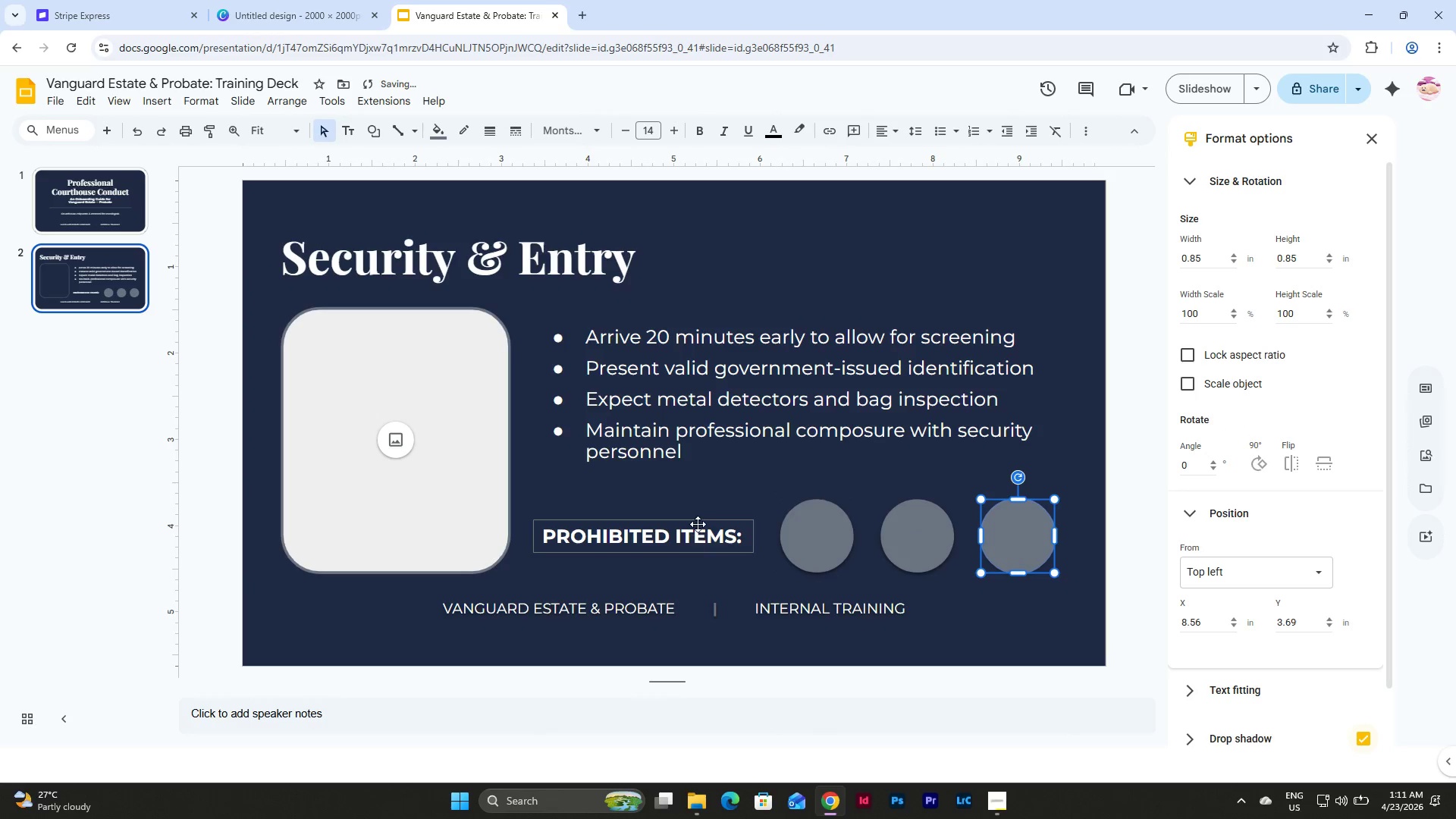 
left_click([698, 523])
 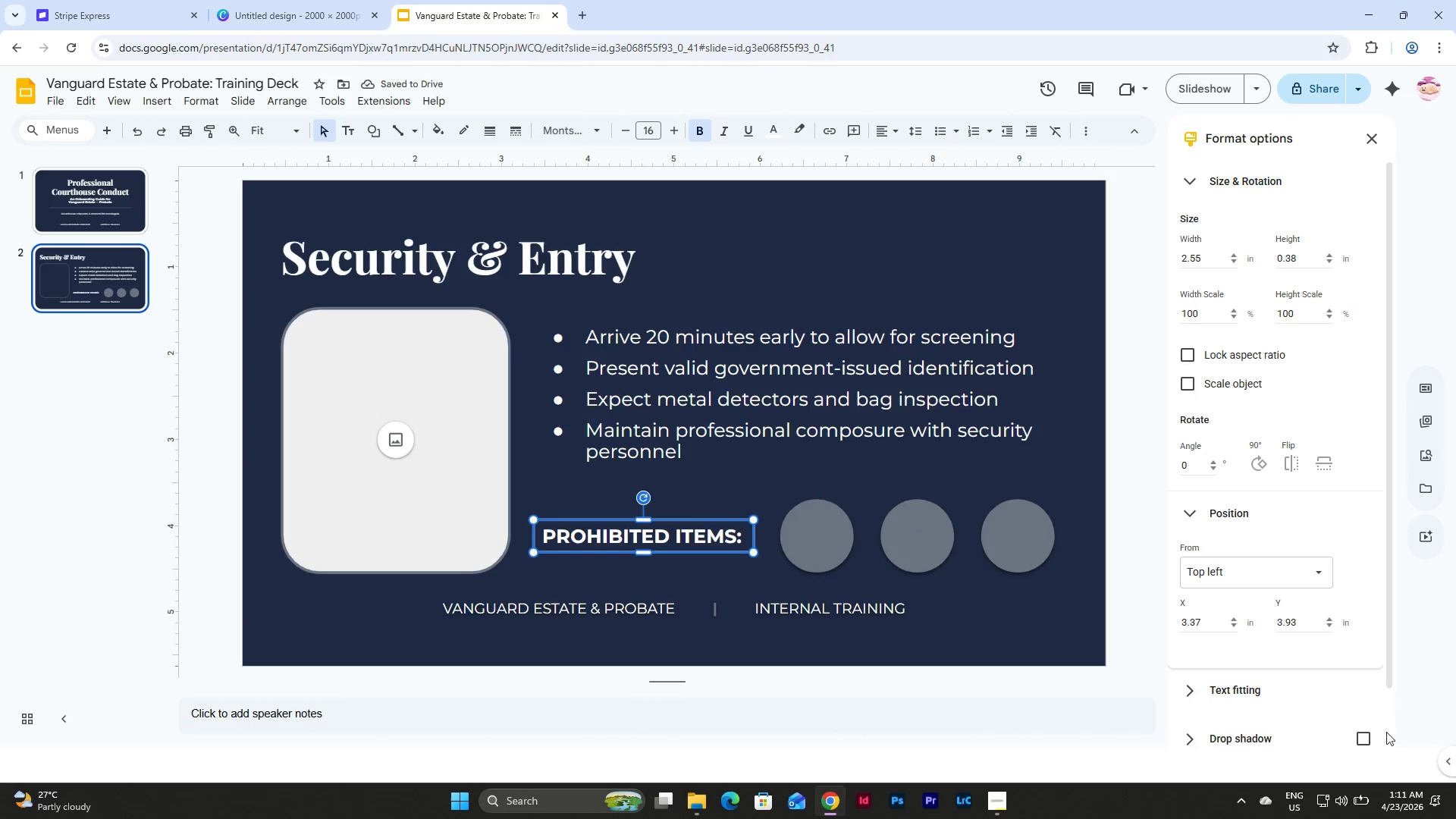 
left_click([1370, 738])
 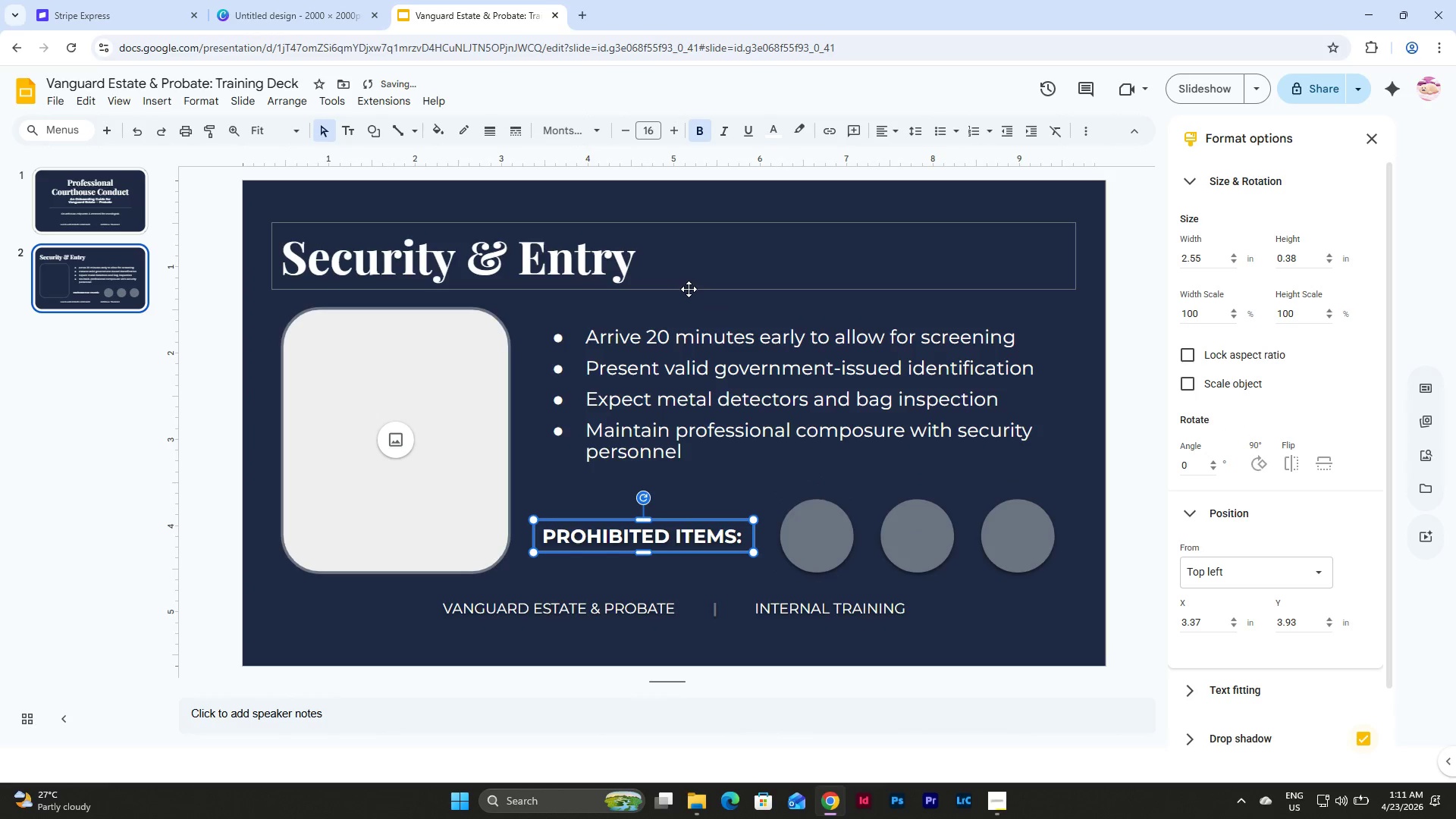 
left_click([691, 312])
 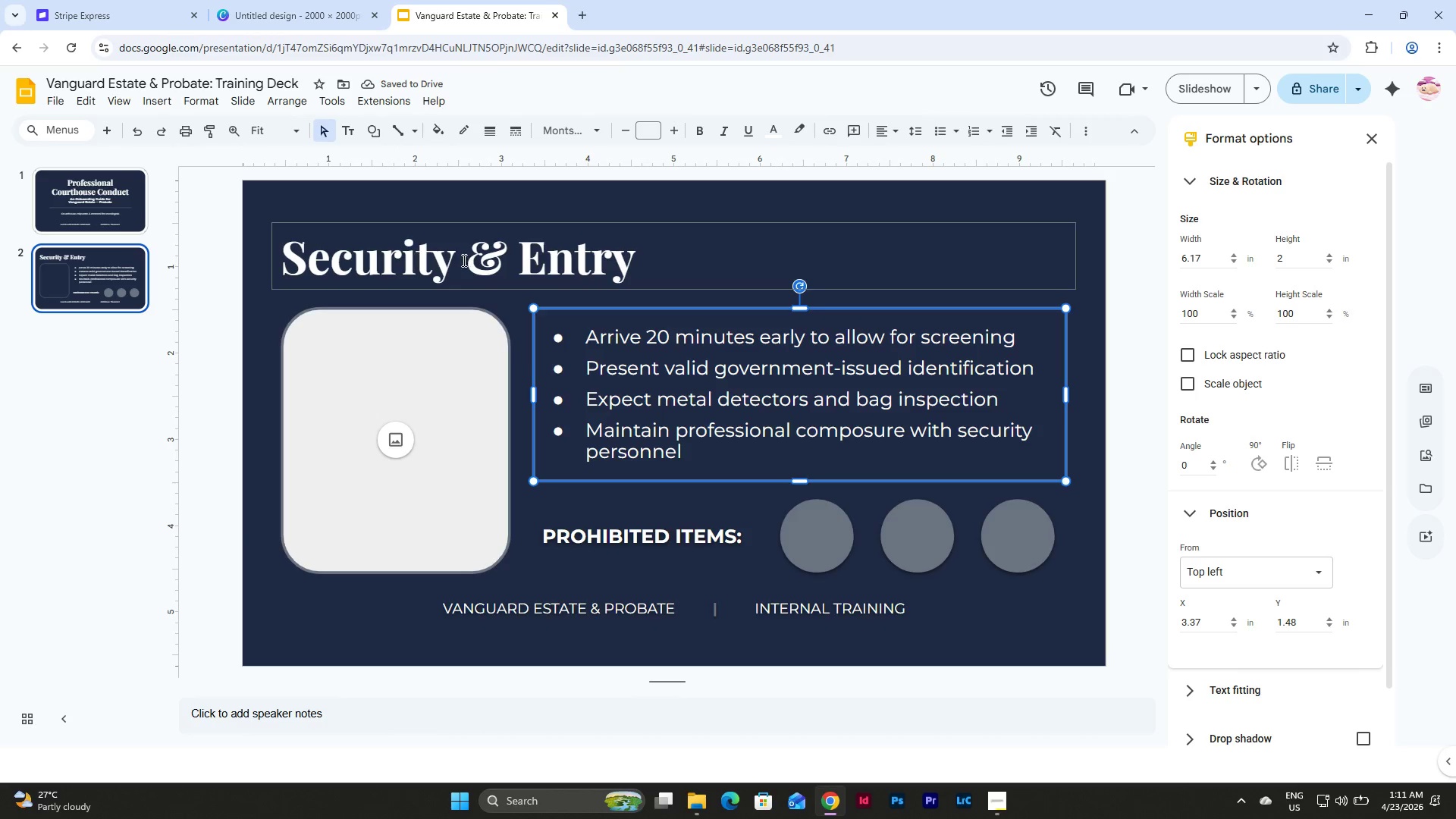 
left_click([114, 282])
 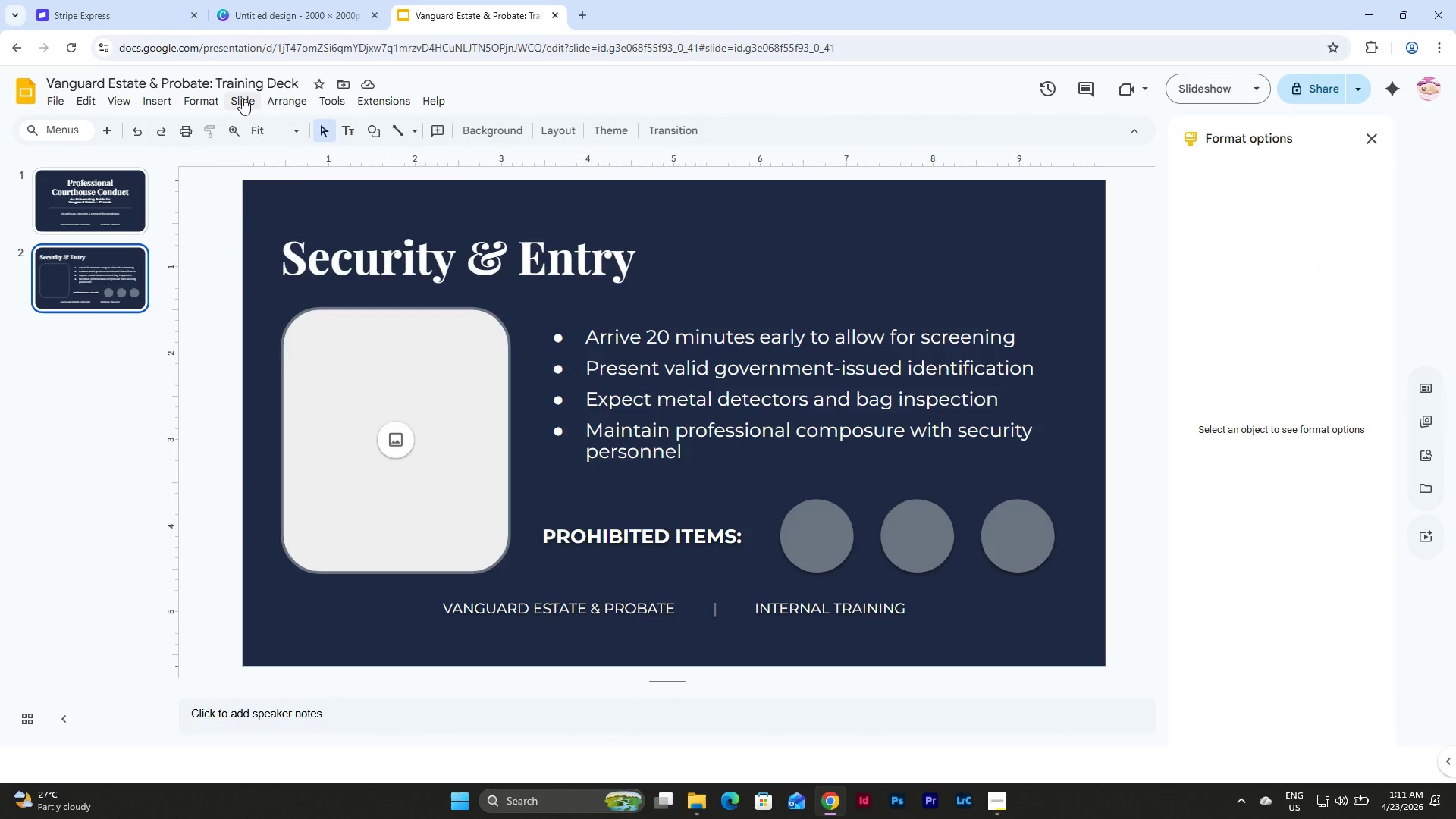 
left_click([243, 95])
 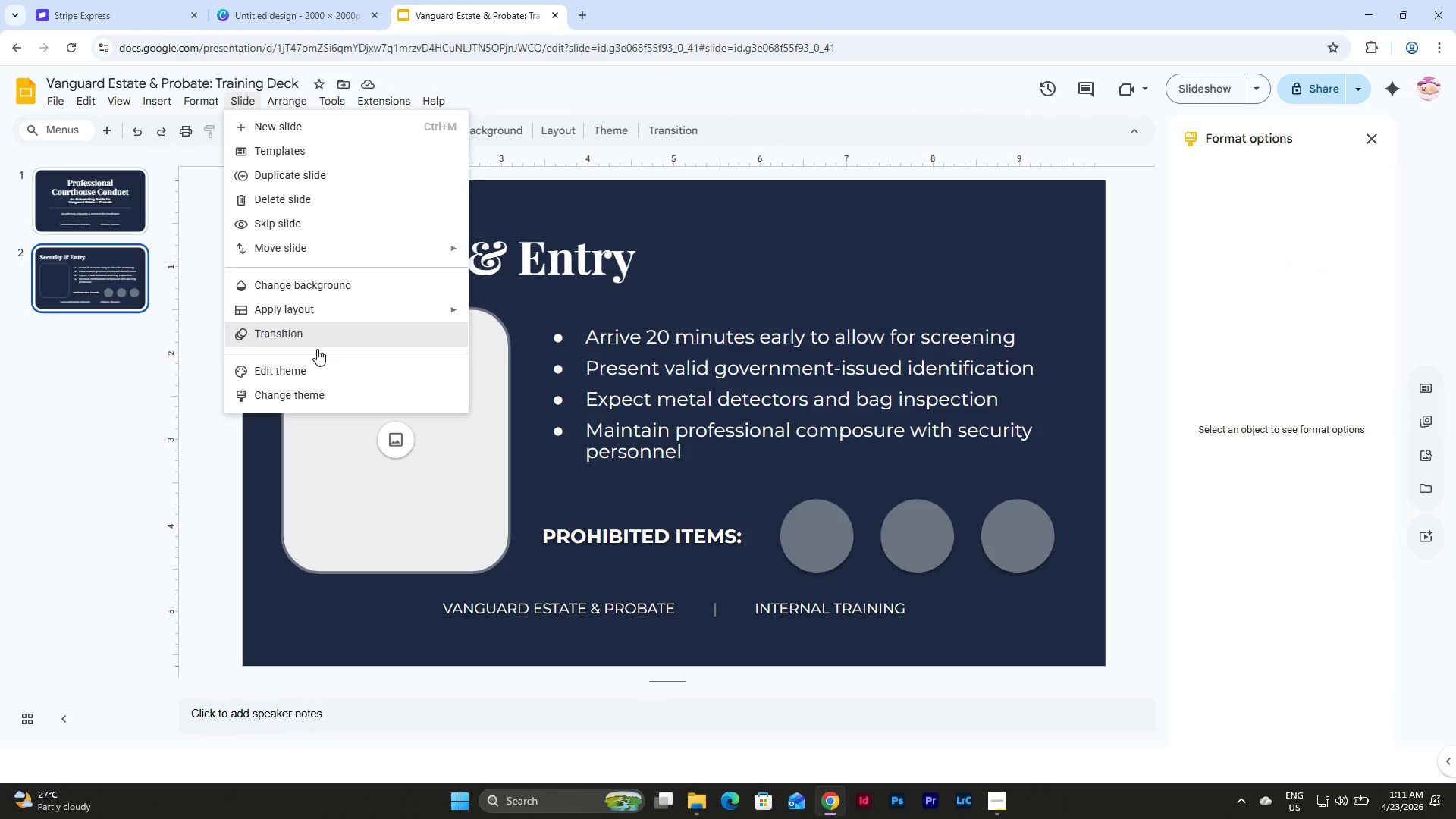 
left_click([315, 362])
 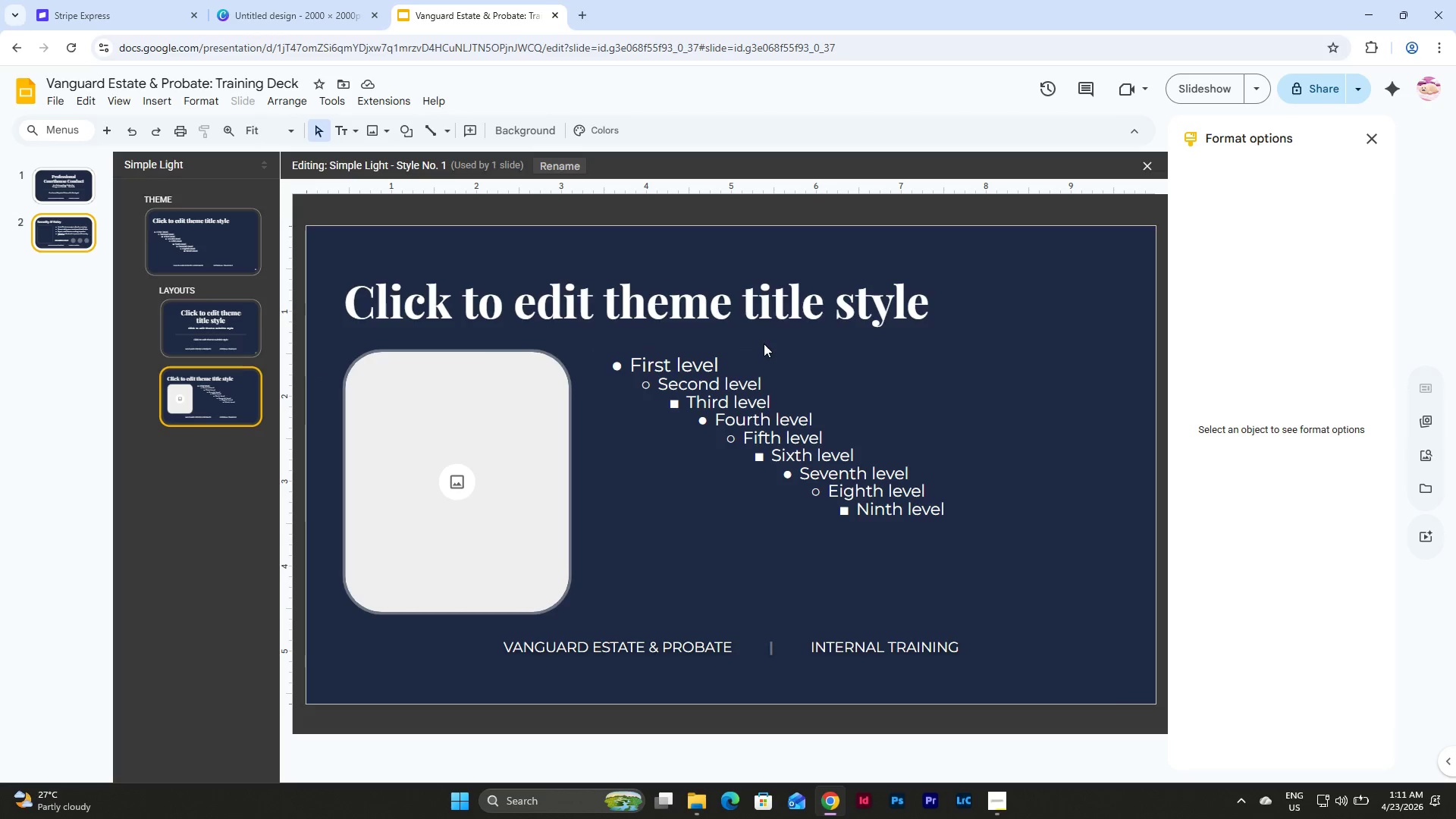 
left_click([767, 350])
 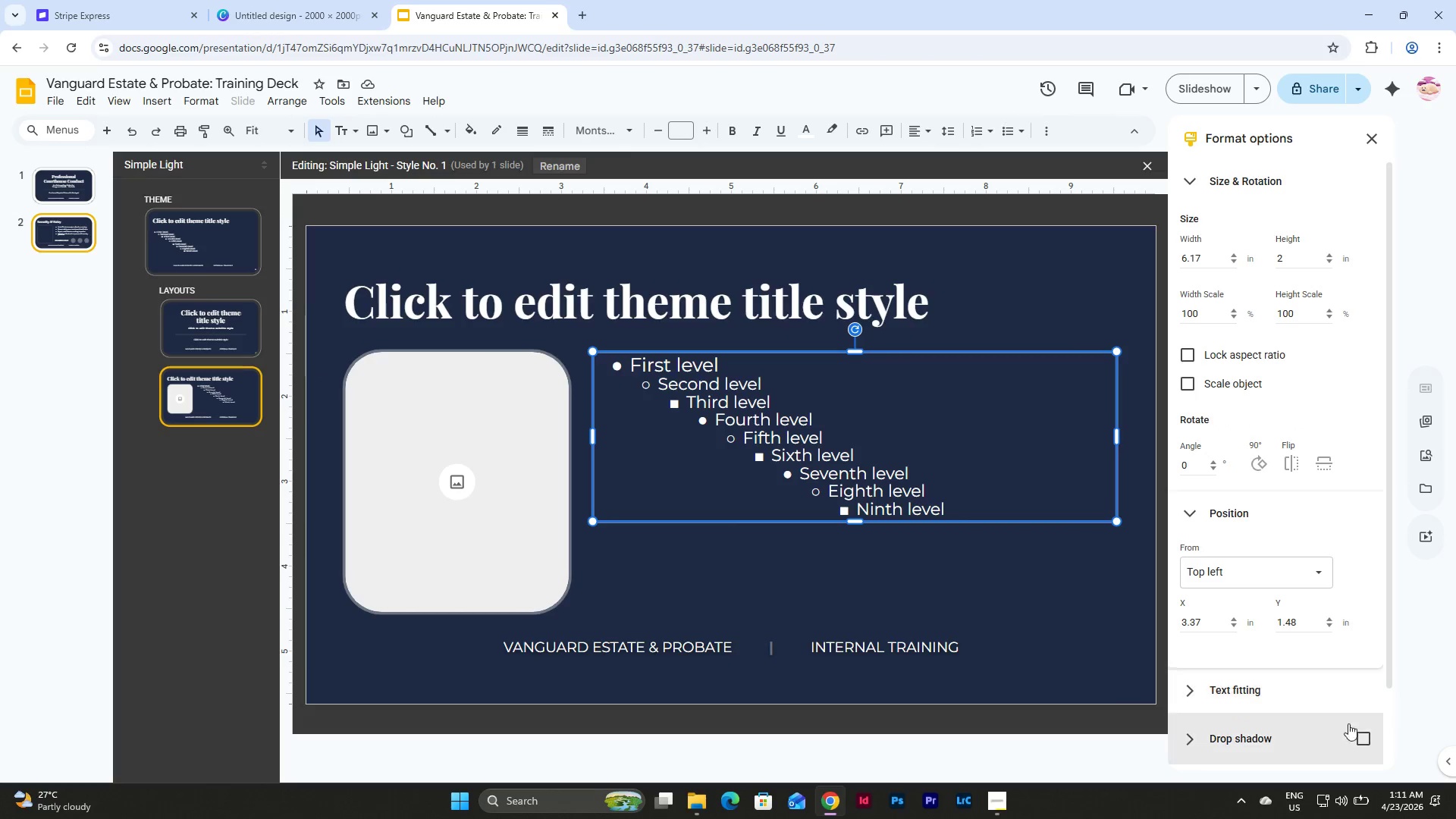 
left_click([1363, 733])
 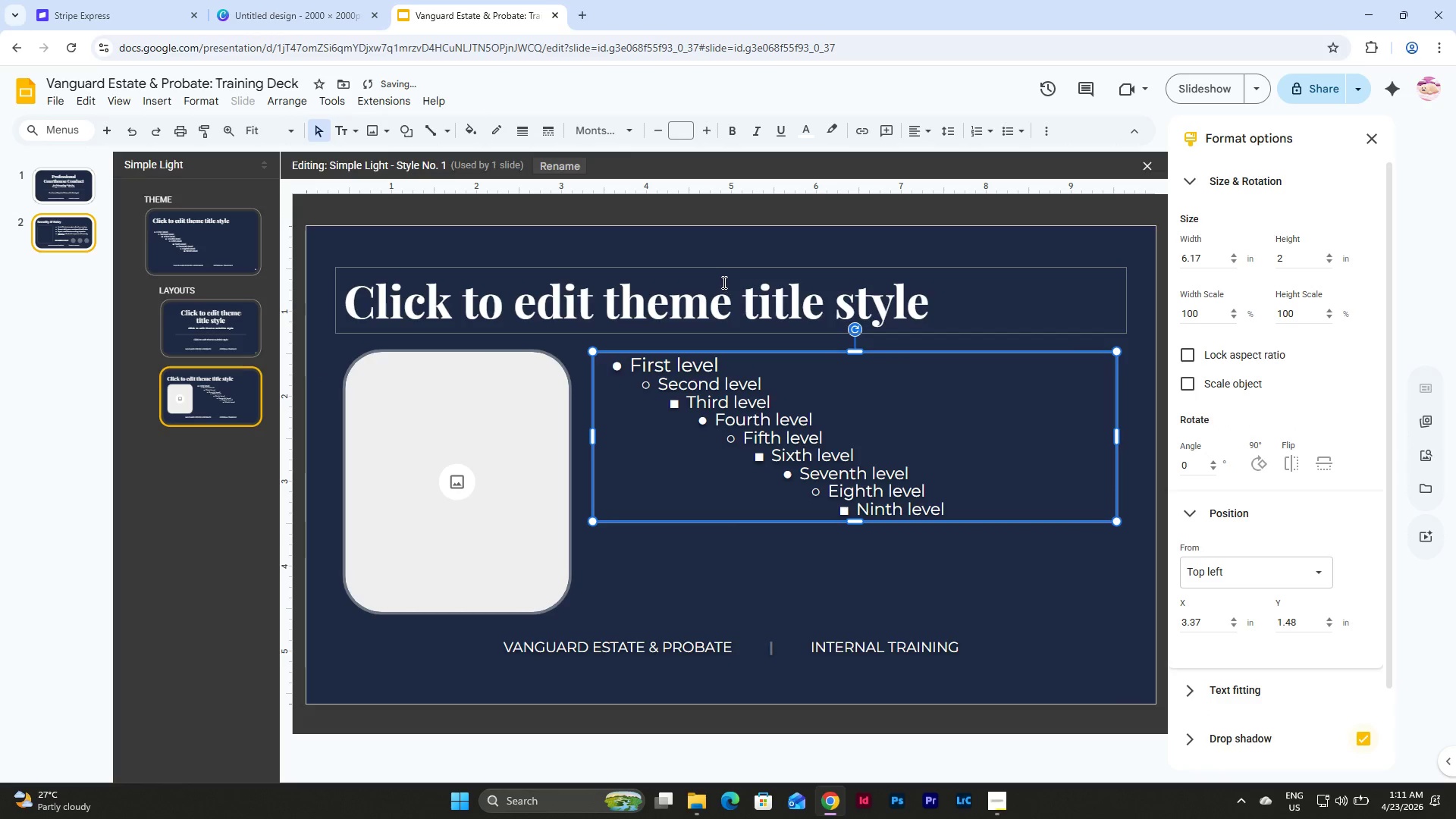 
left_click([721, 271])
 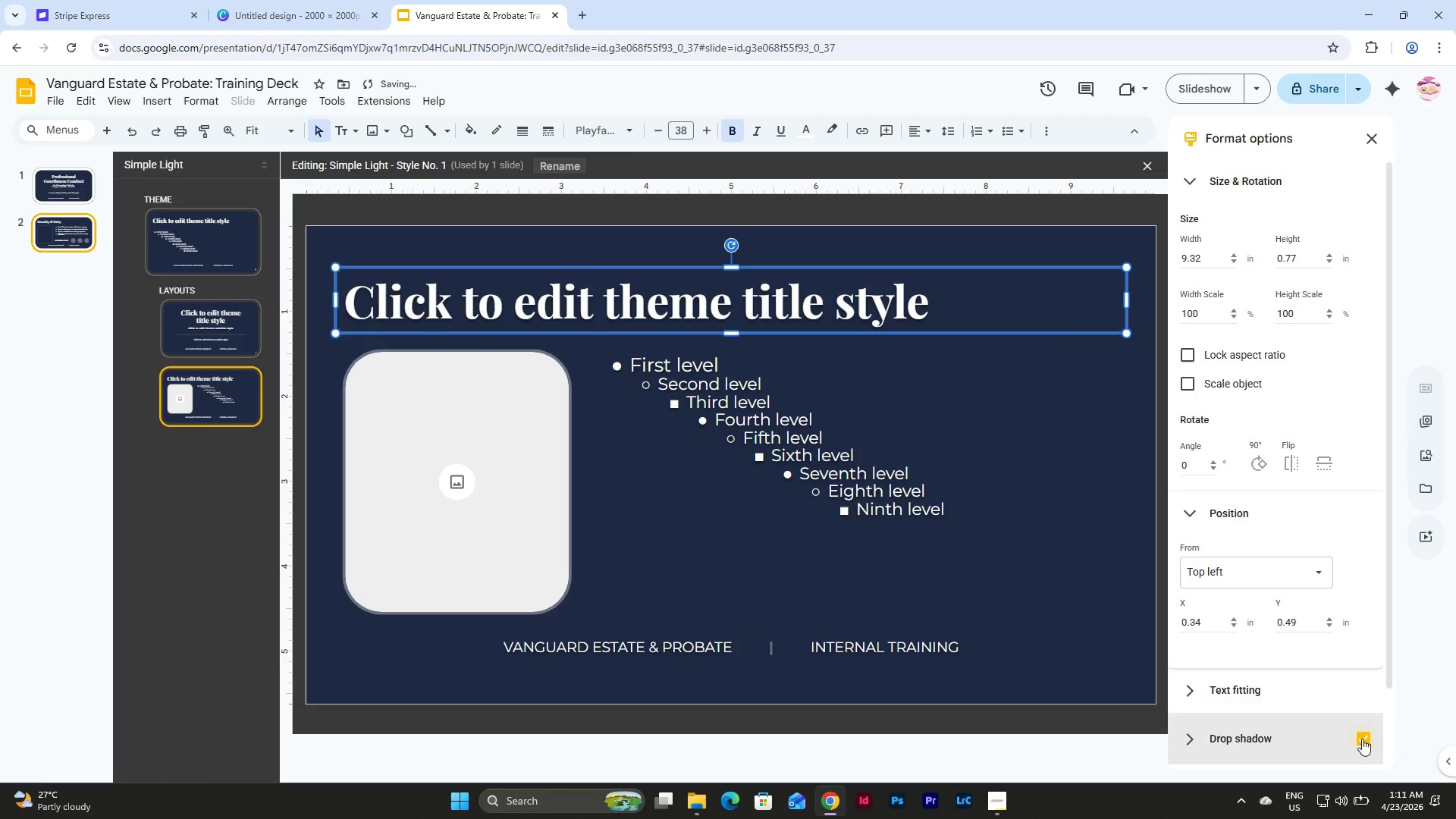 
left_click([466, 435])
 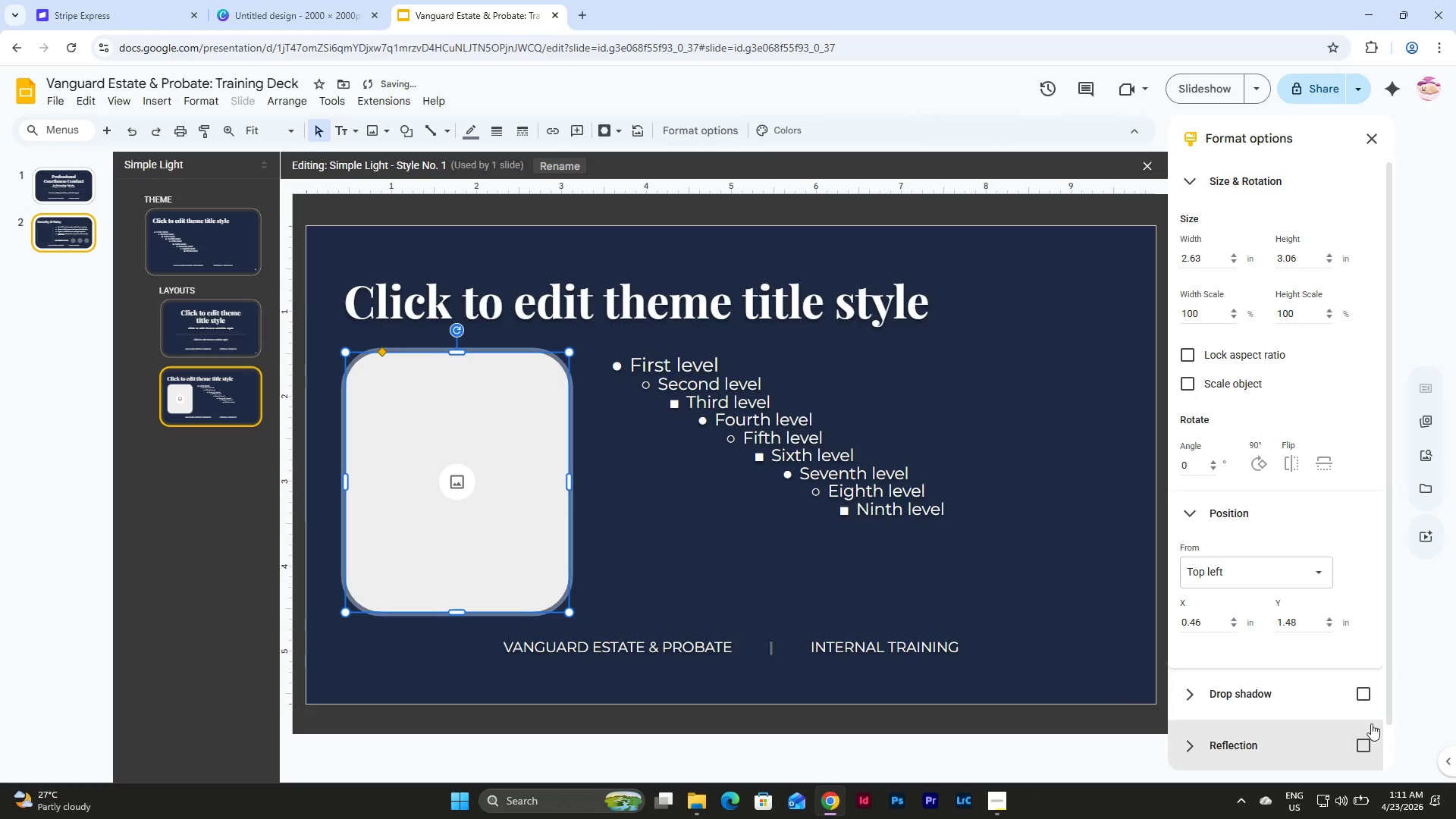 
left_click([1367, 692])
 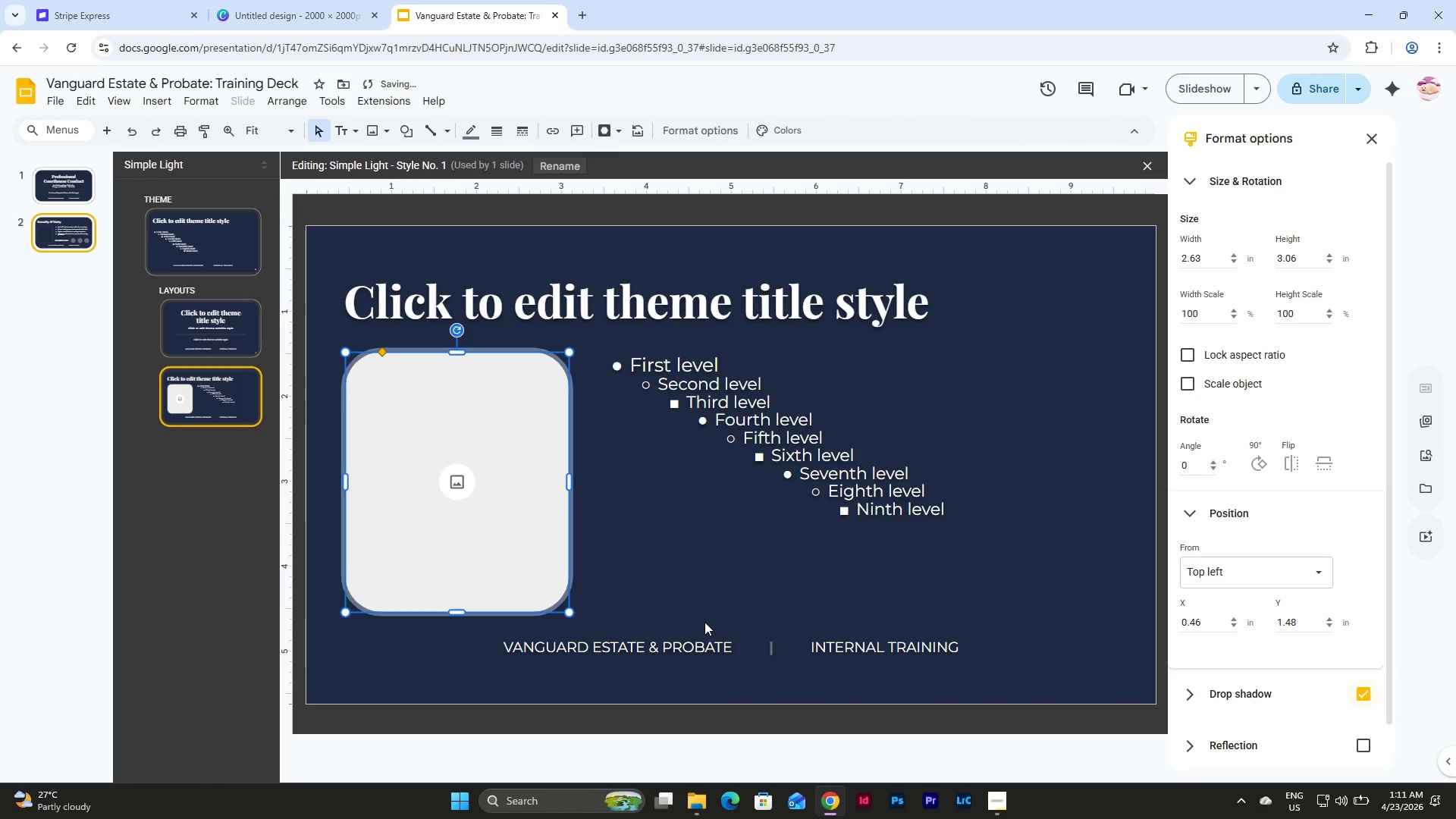 
left_click([704, 622])
 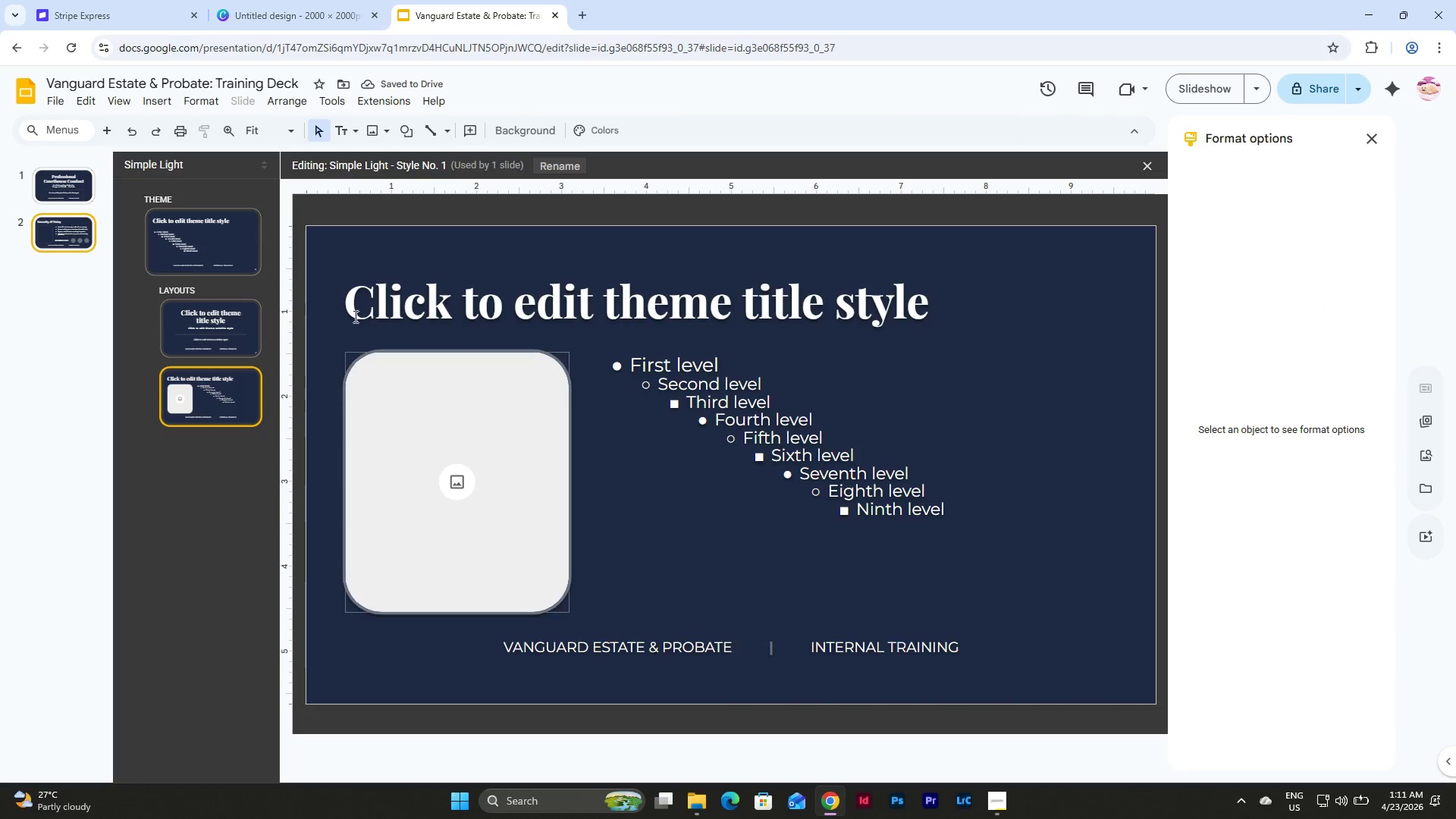 
left_click([57, 228])
 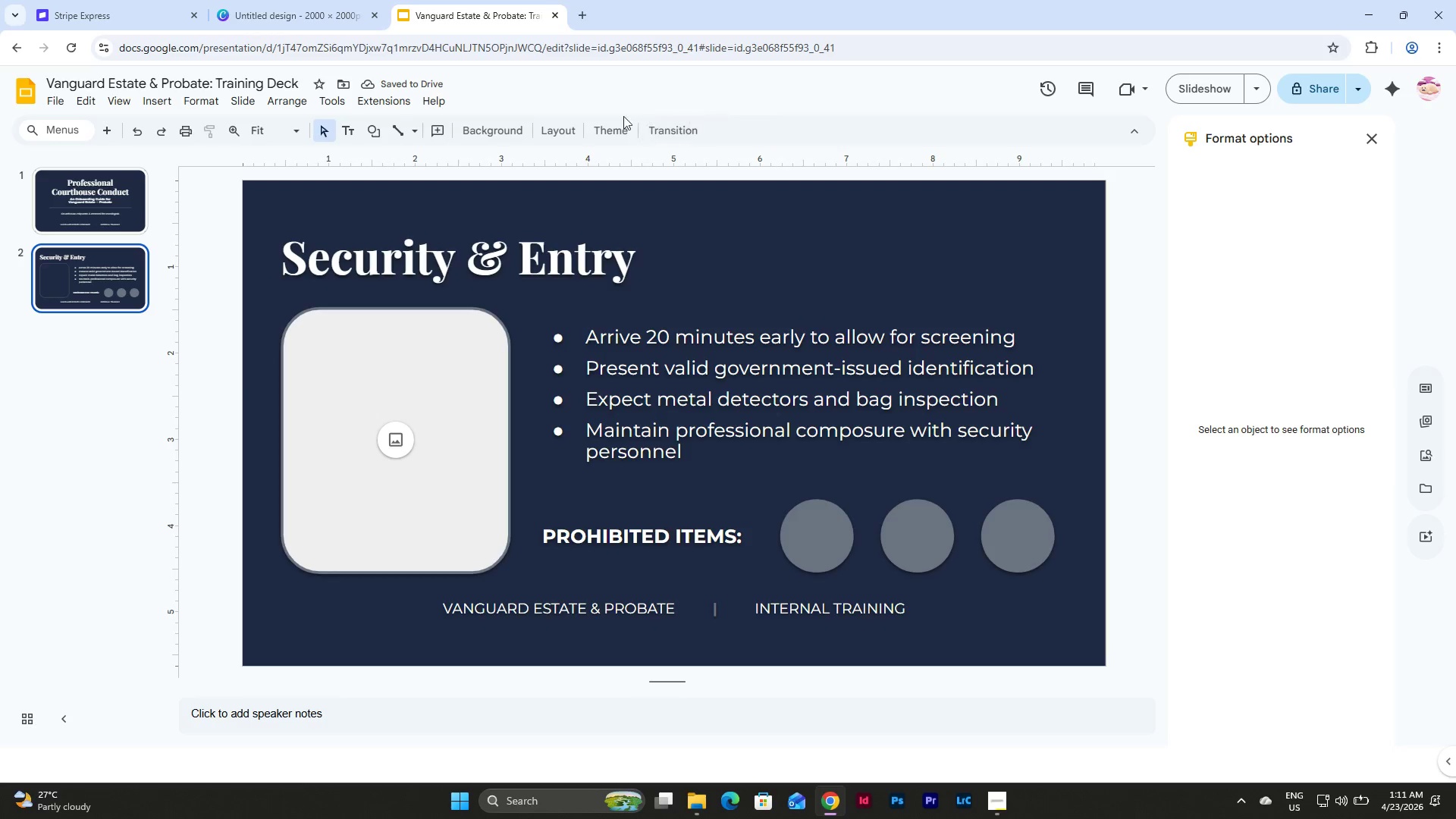 
left_click([570, 130])
 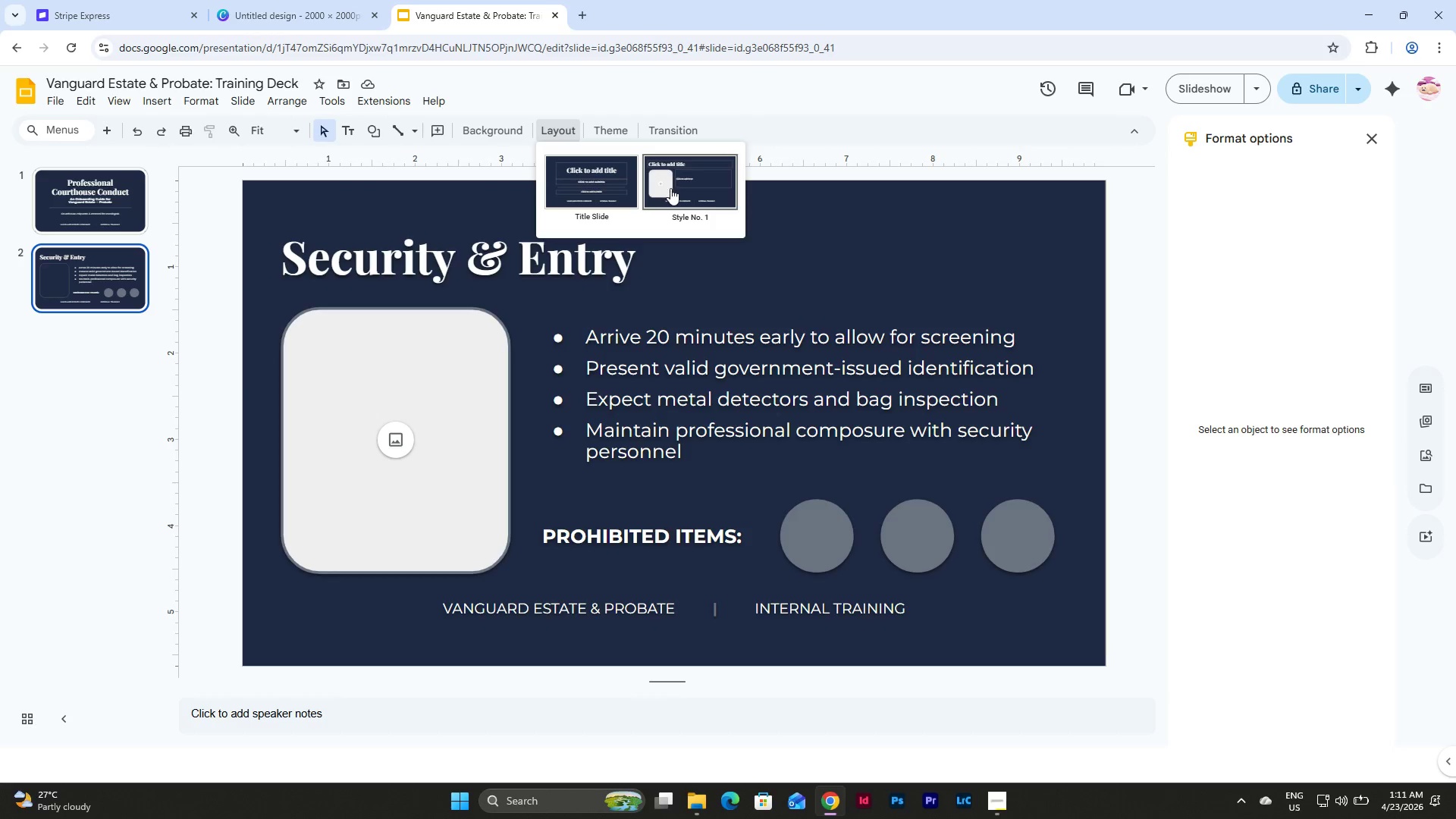 
left_click([680, 186])
 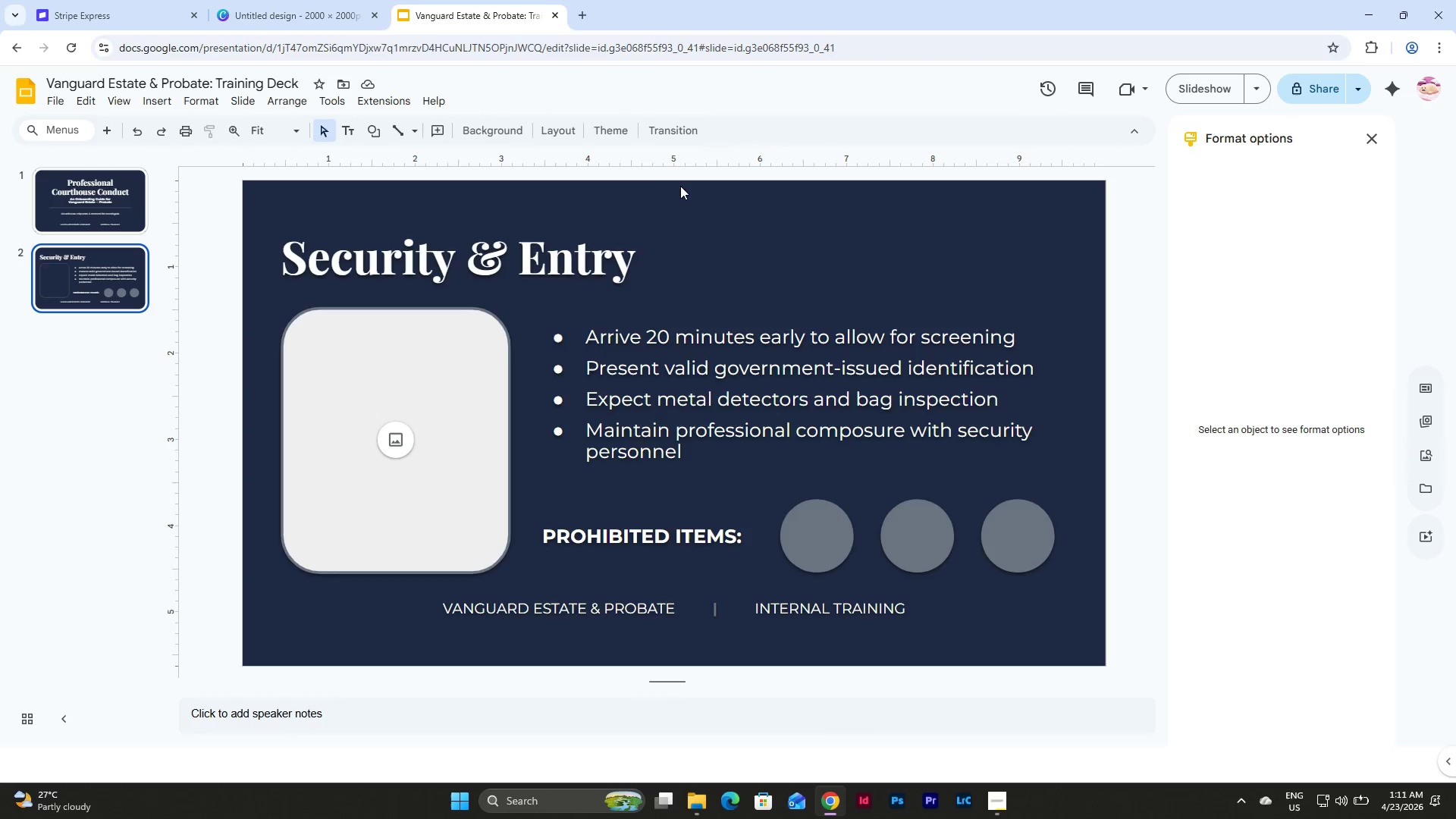 
left_click([607, 130])
 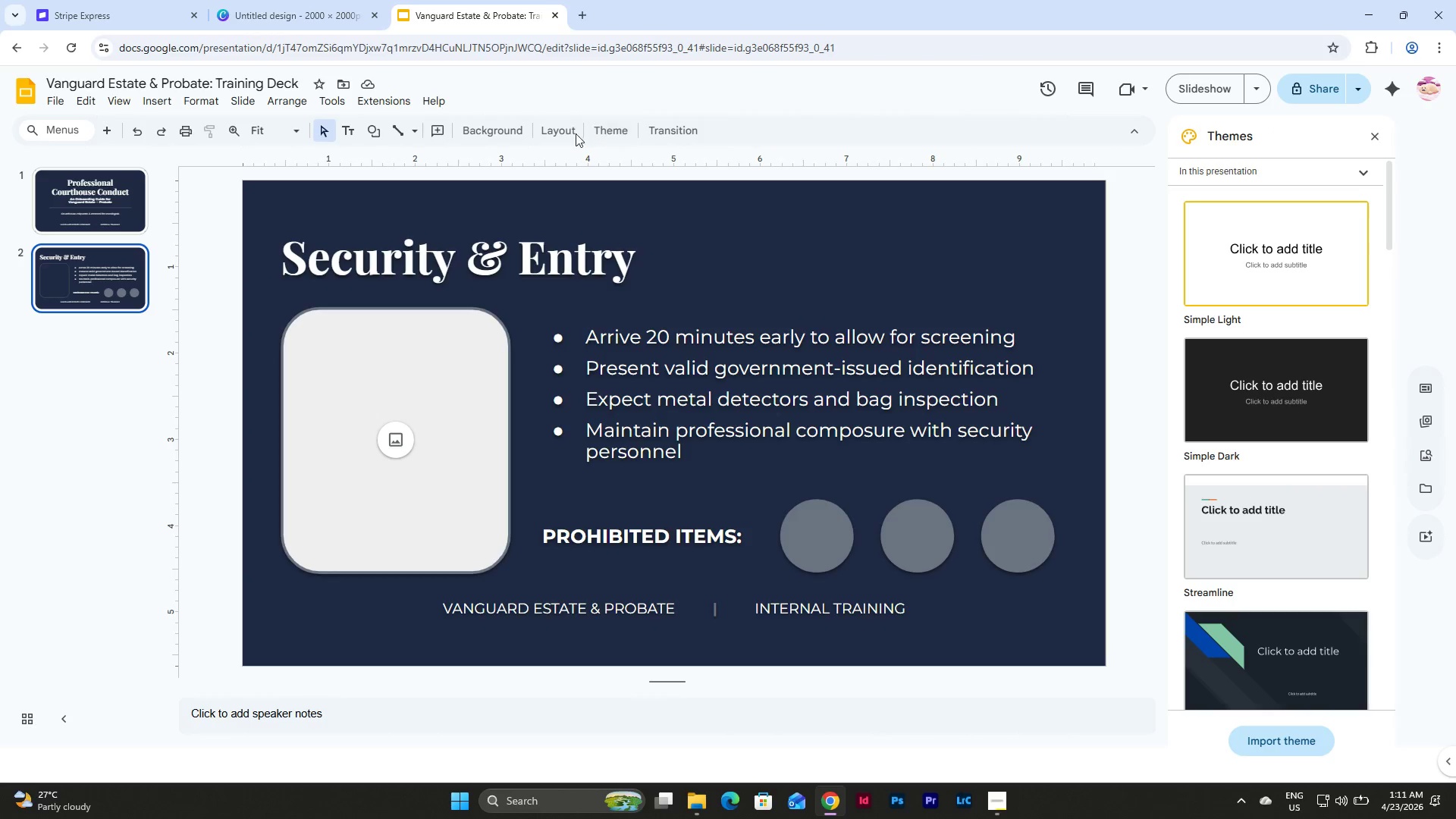 
left_click([567, 133])
 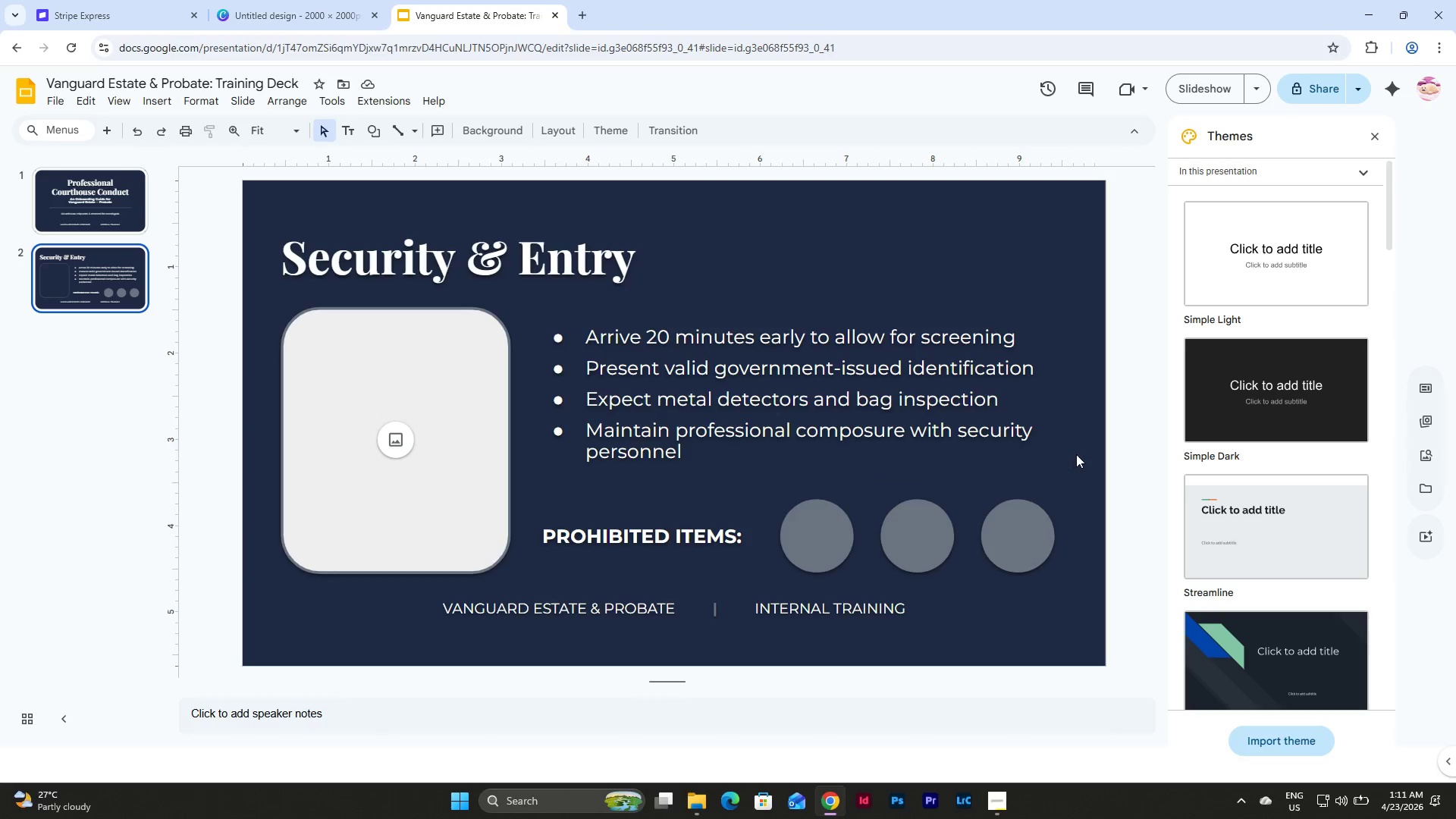 
left_click([1081, 455])
 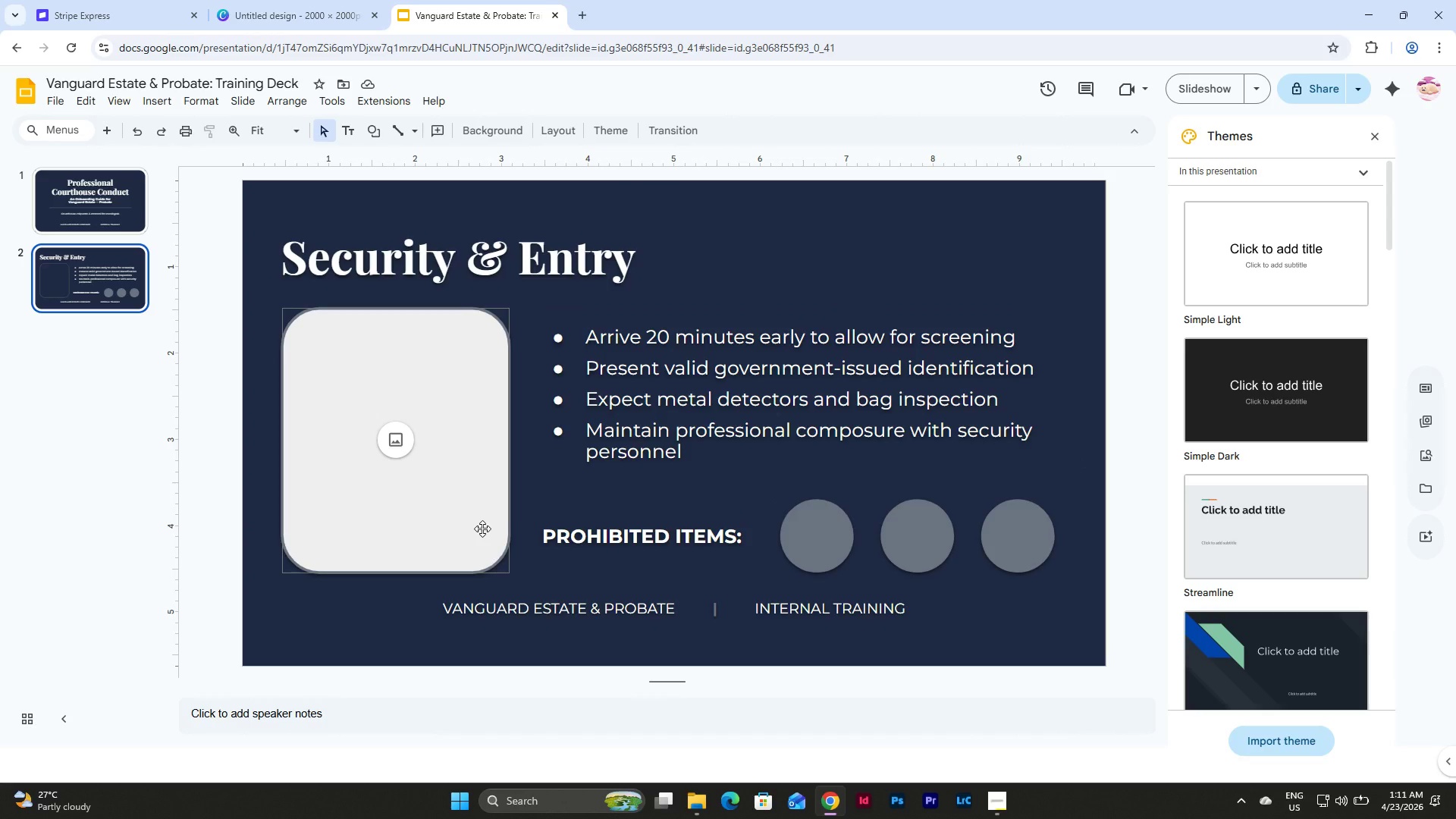 
wait(7.52)
 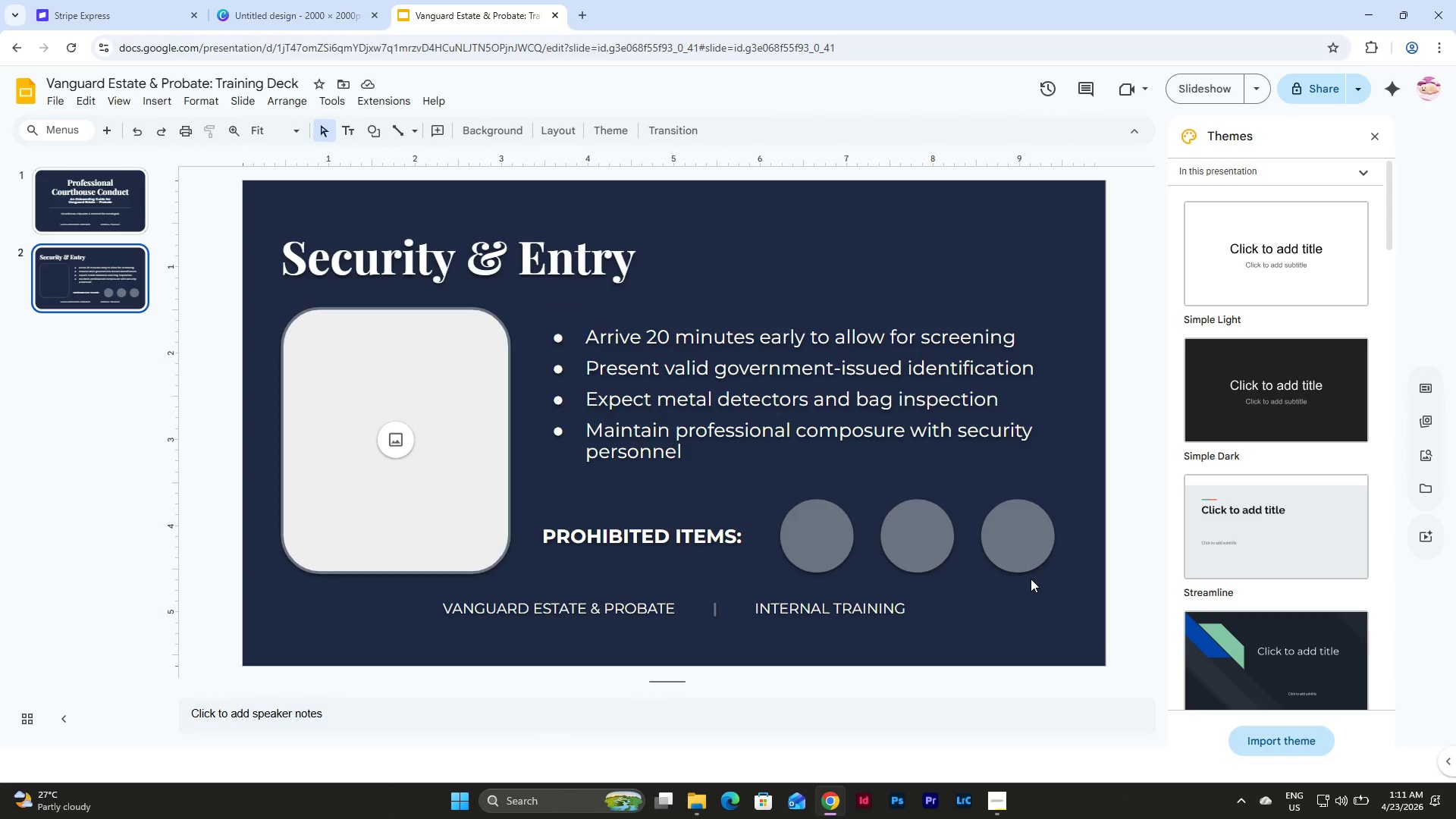 
left_click([457, 397])
 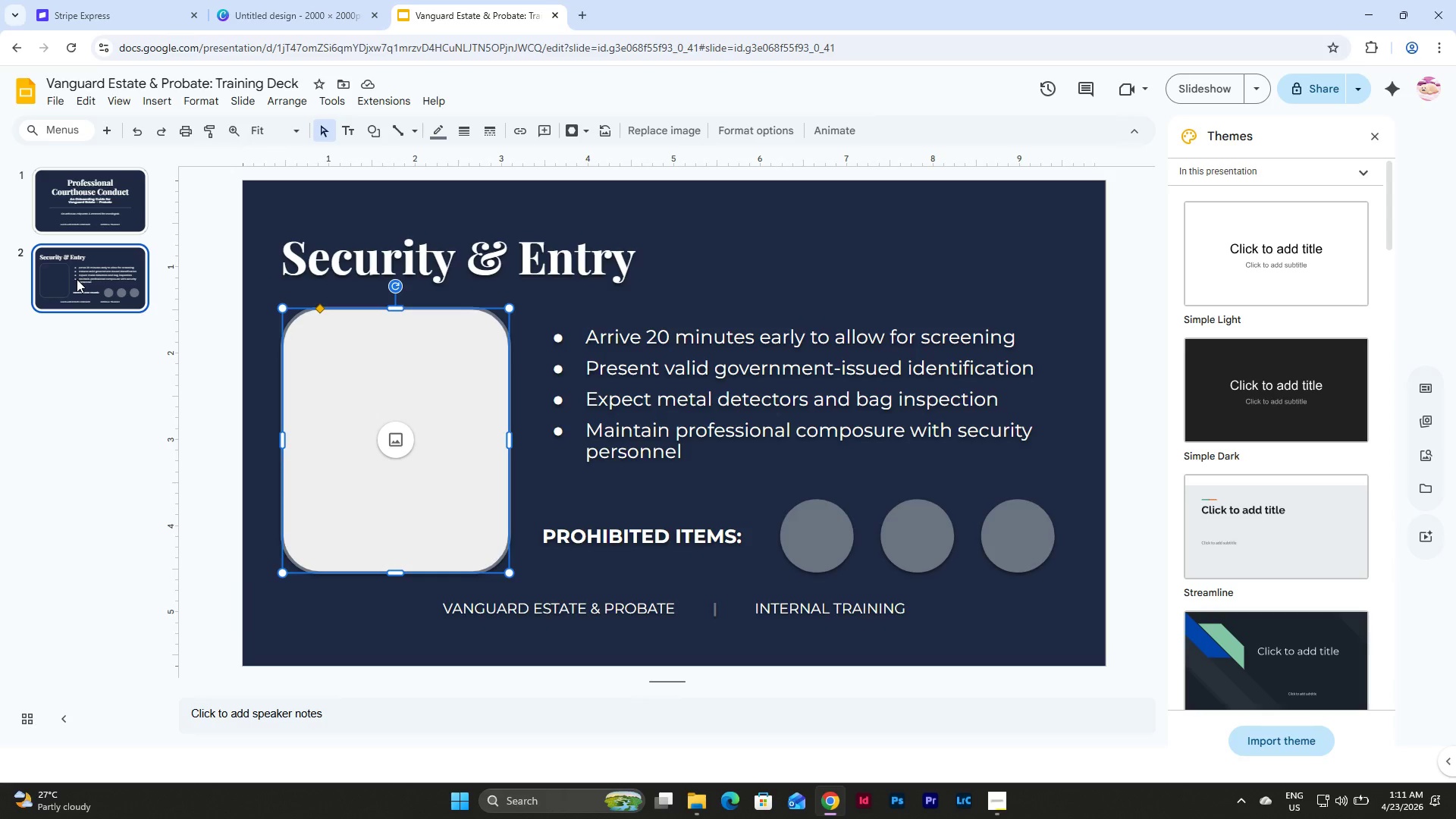 
left_click([77, 279])
 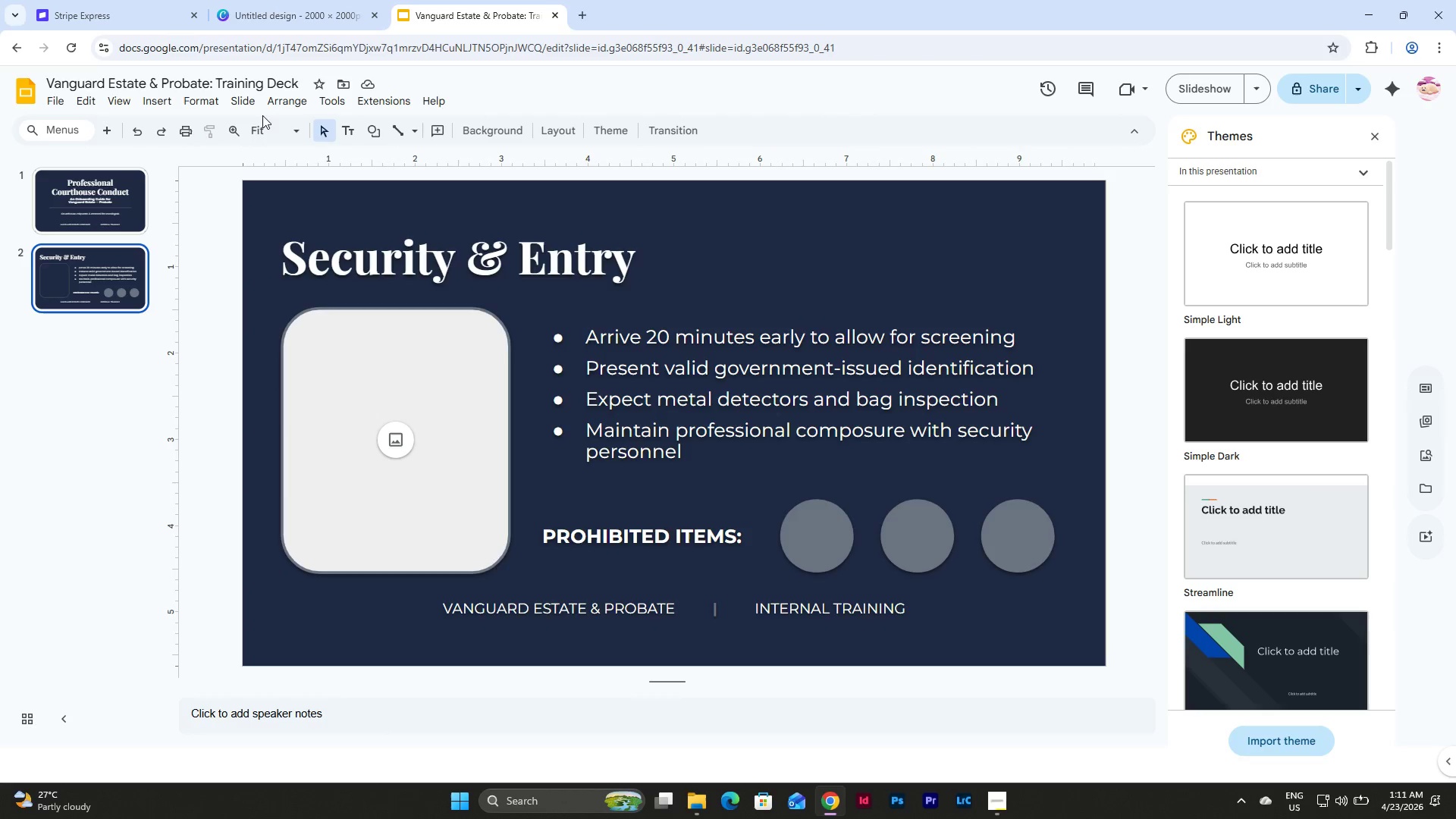 
left_click([245, 97])
 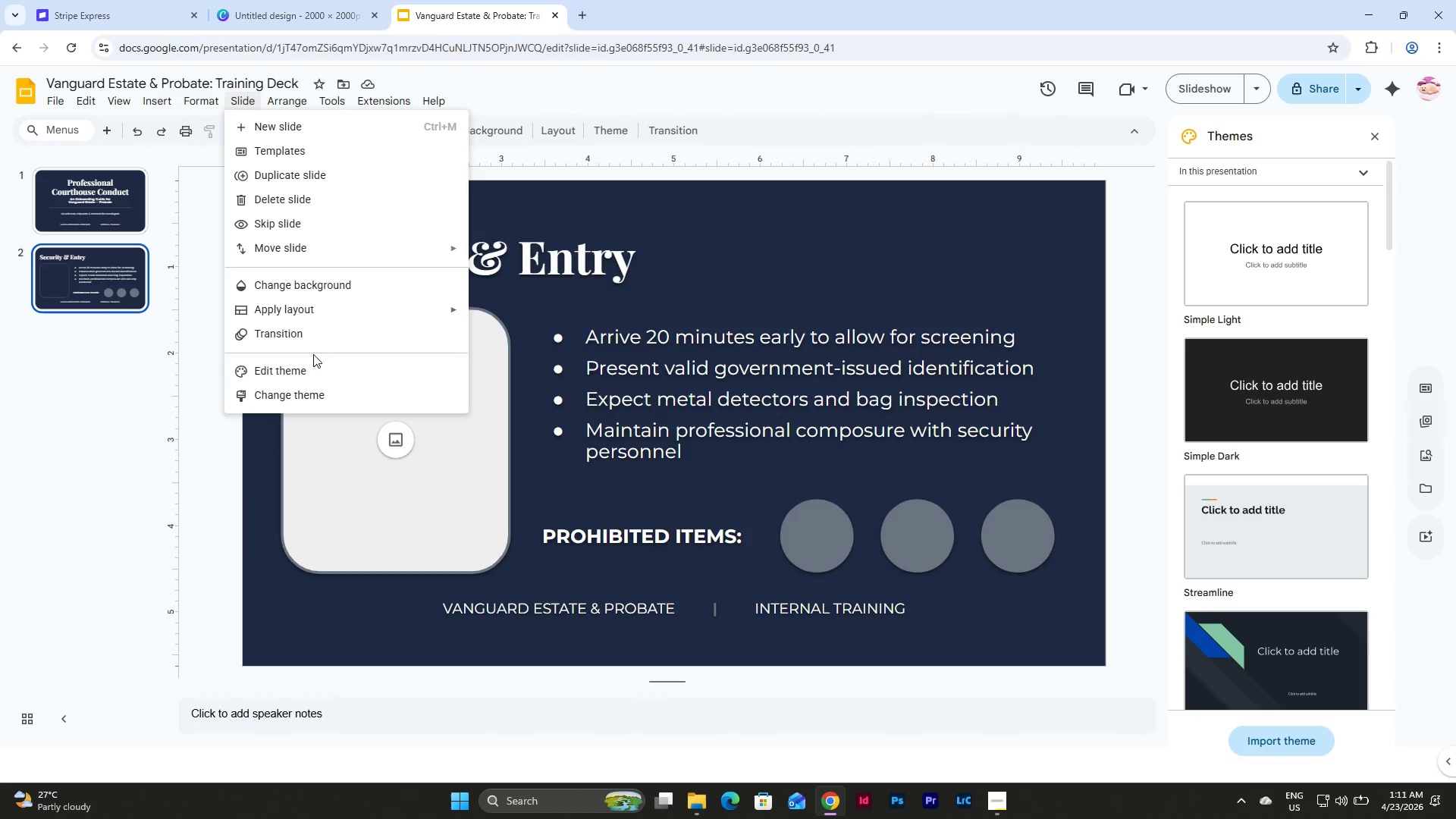 
left_click([315, 378])
 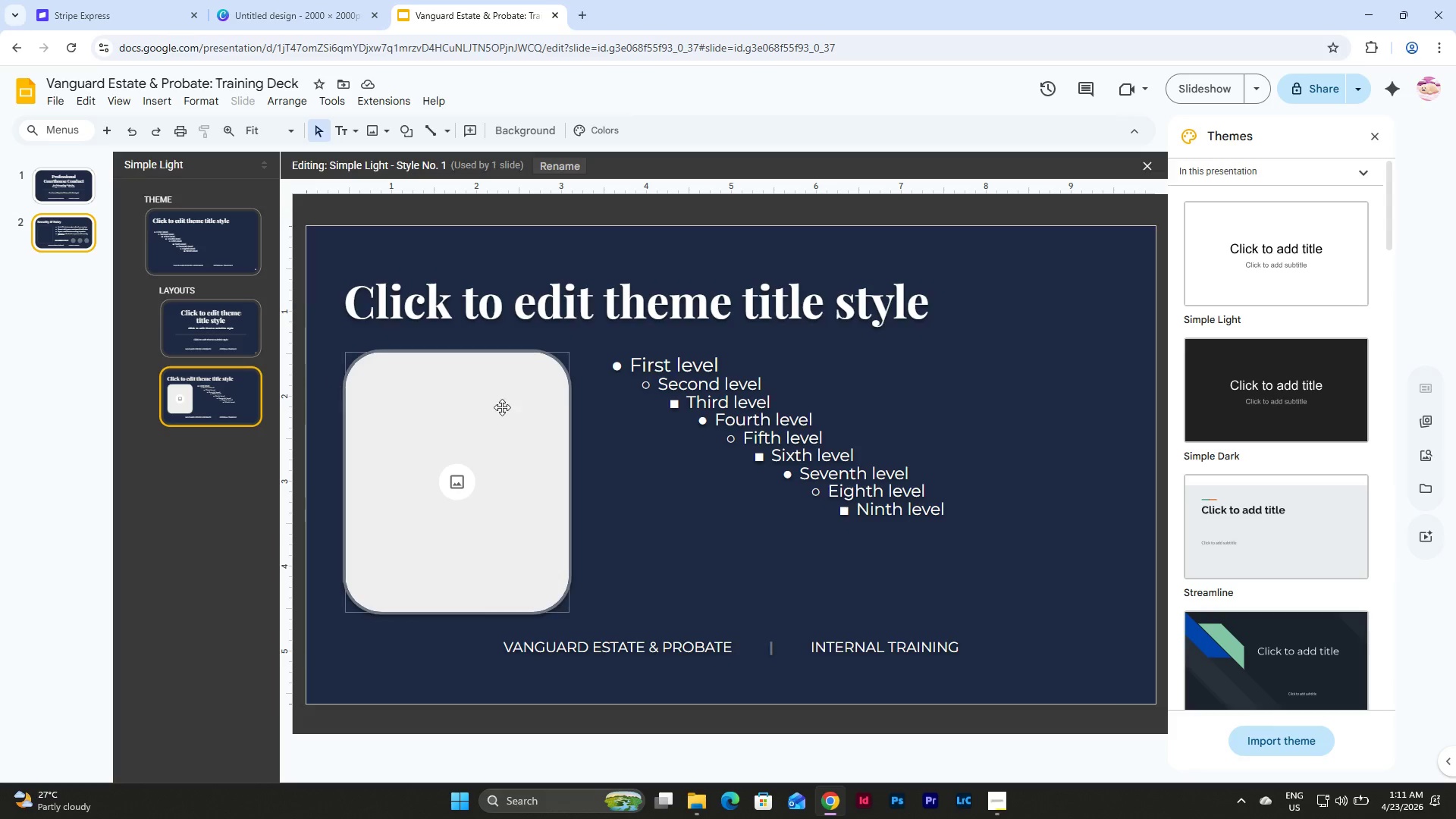 
left_click([503, 410])
 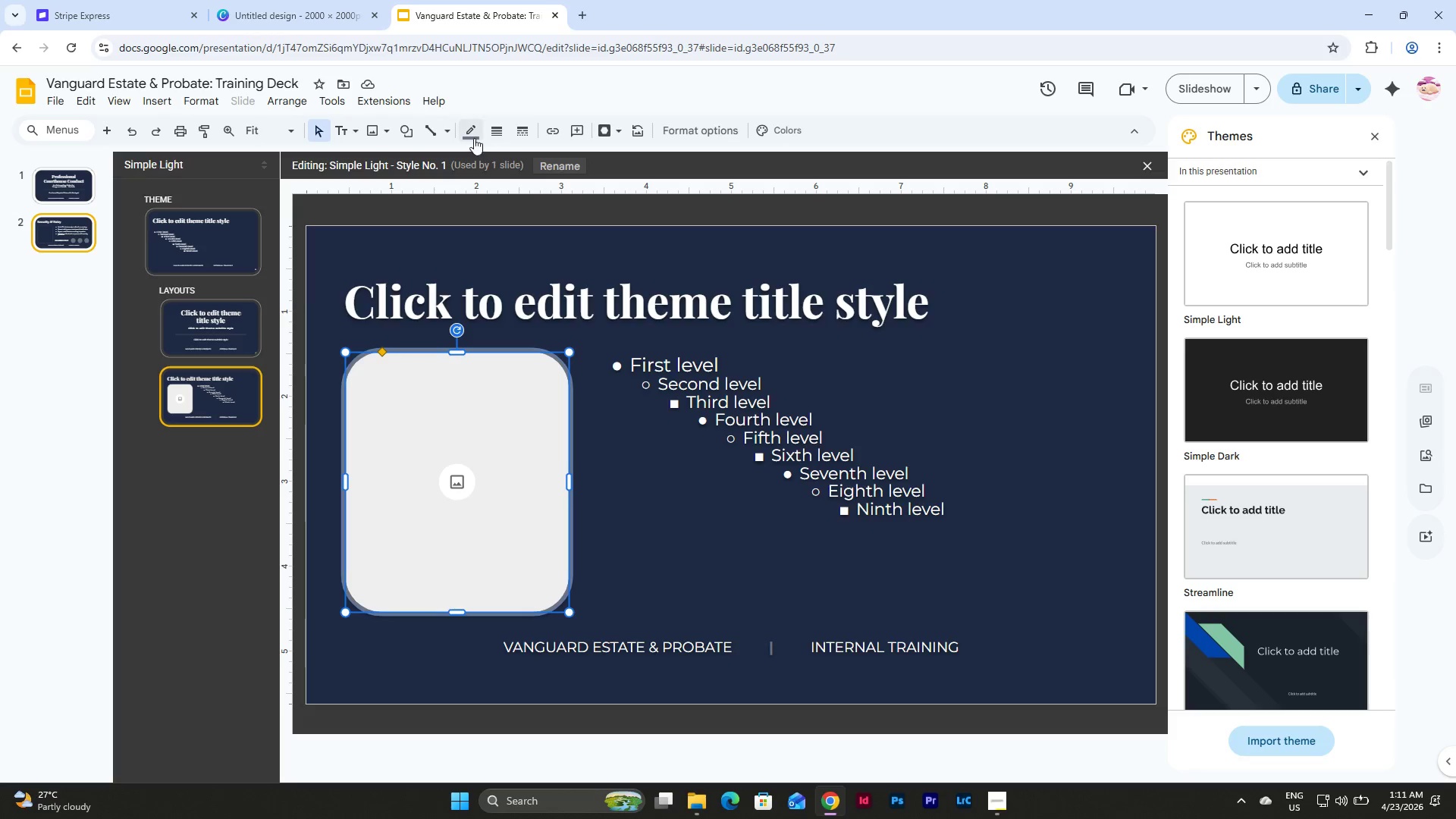 
left_click([497, 131])
 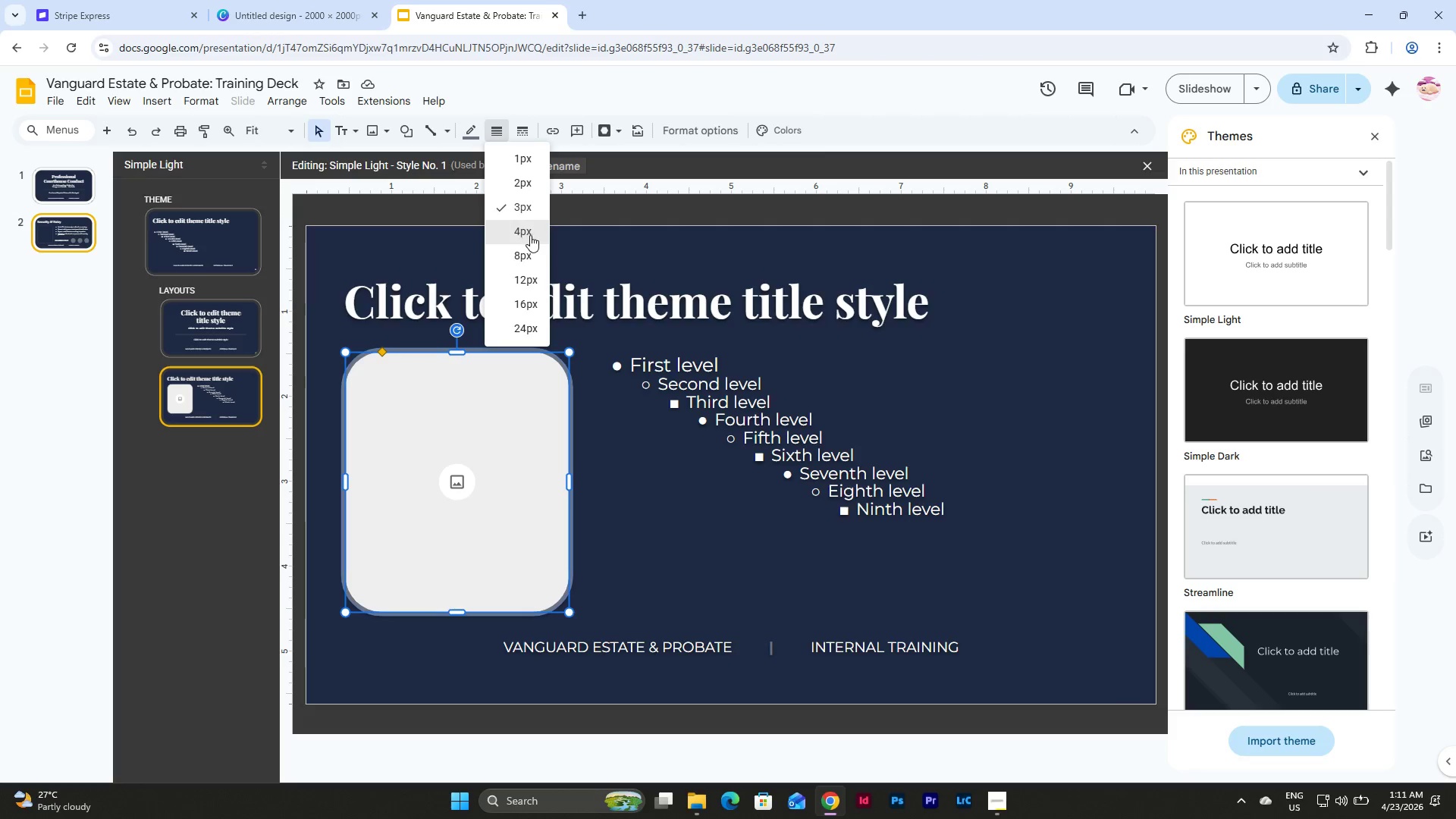 
left_click([530, 253])
 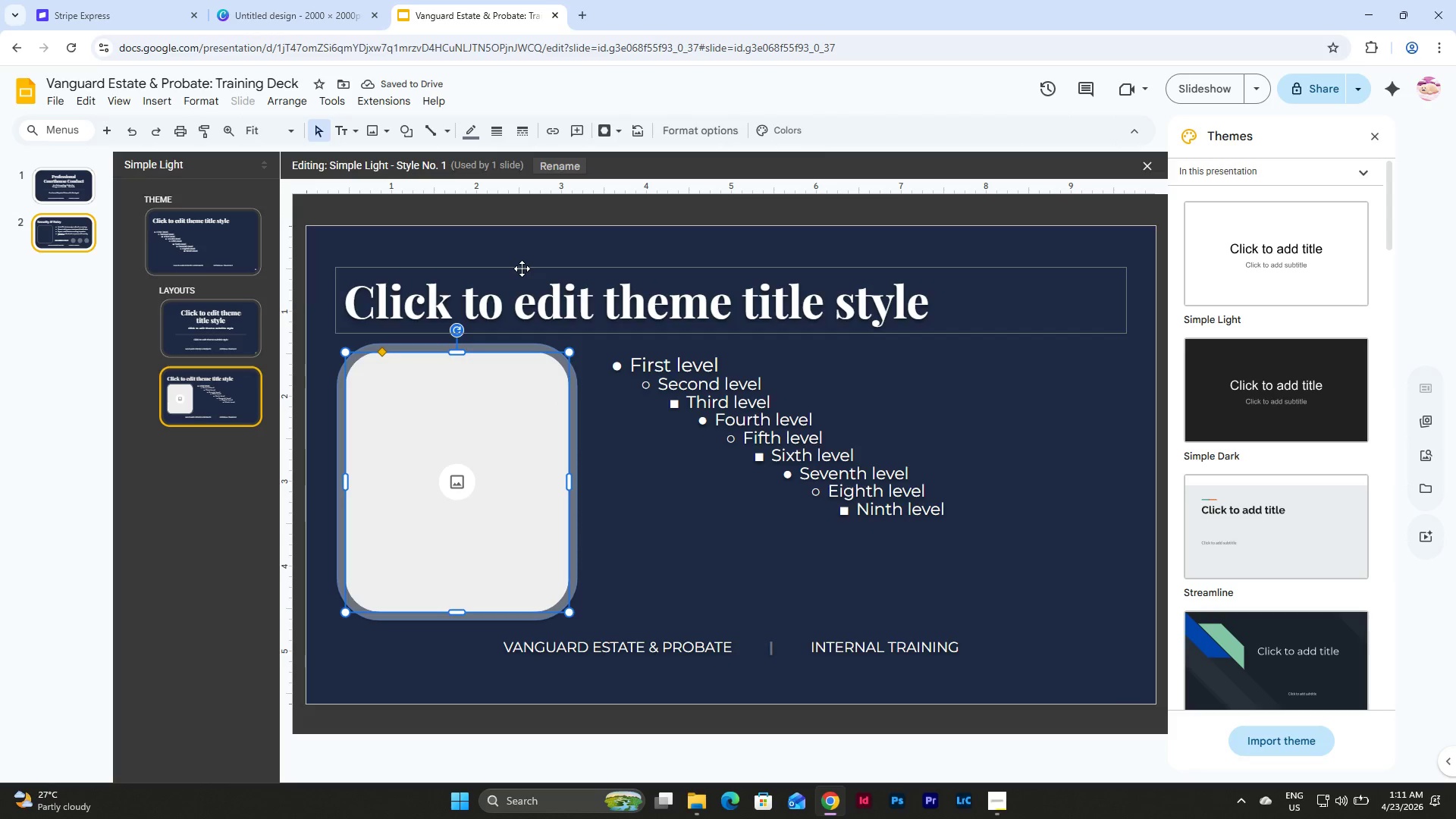 
left_click([67, 230])
 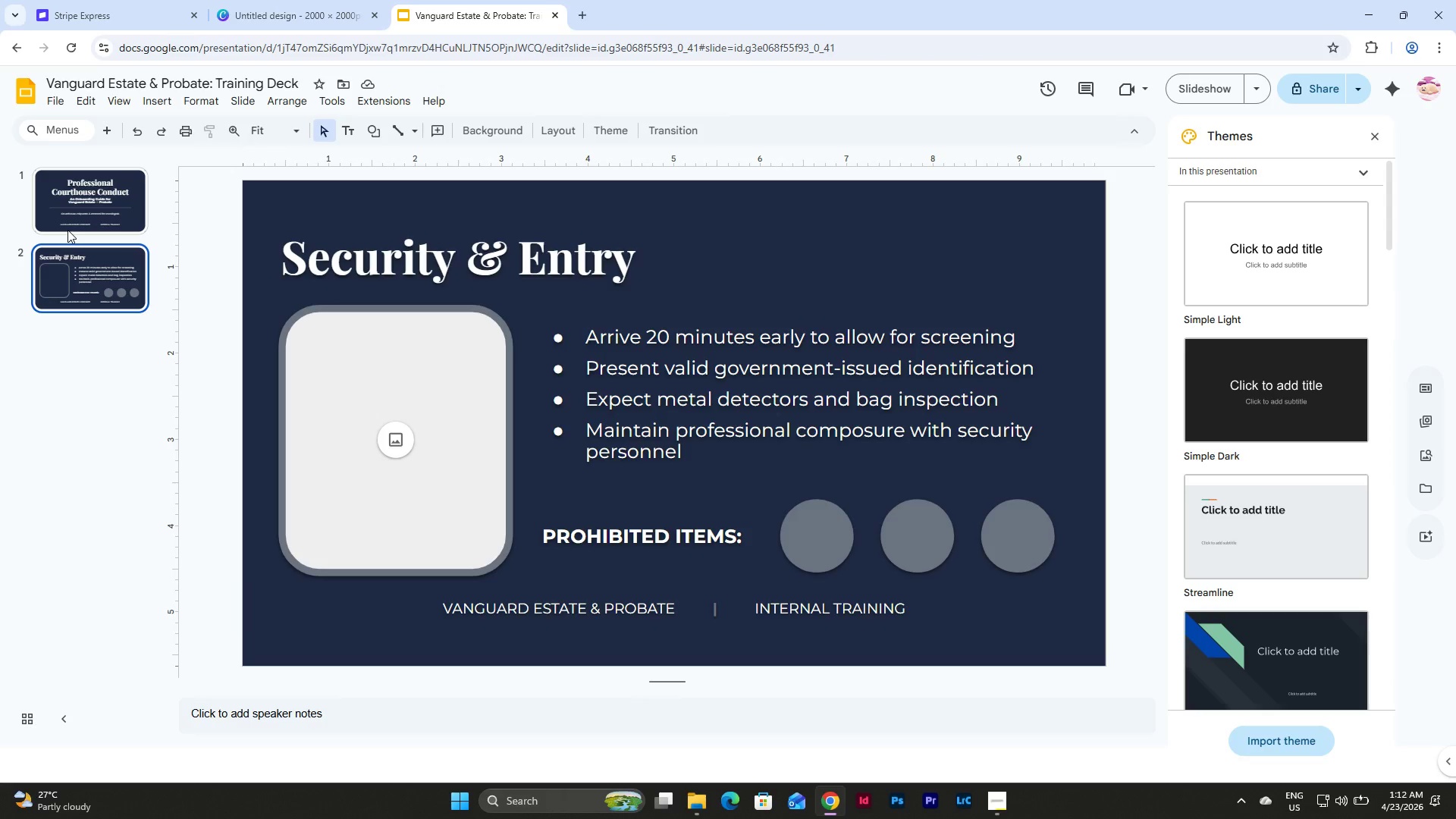 
wait(17.09)
 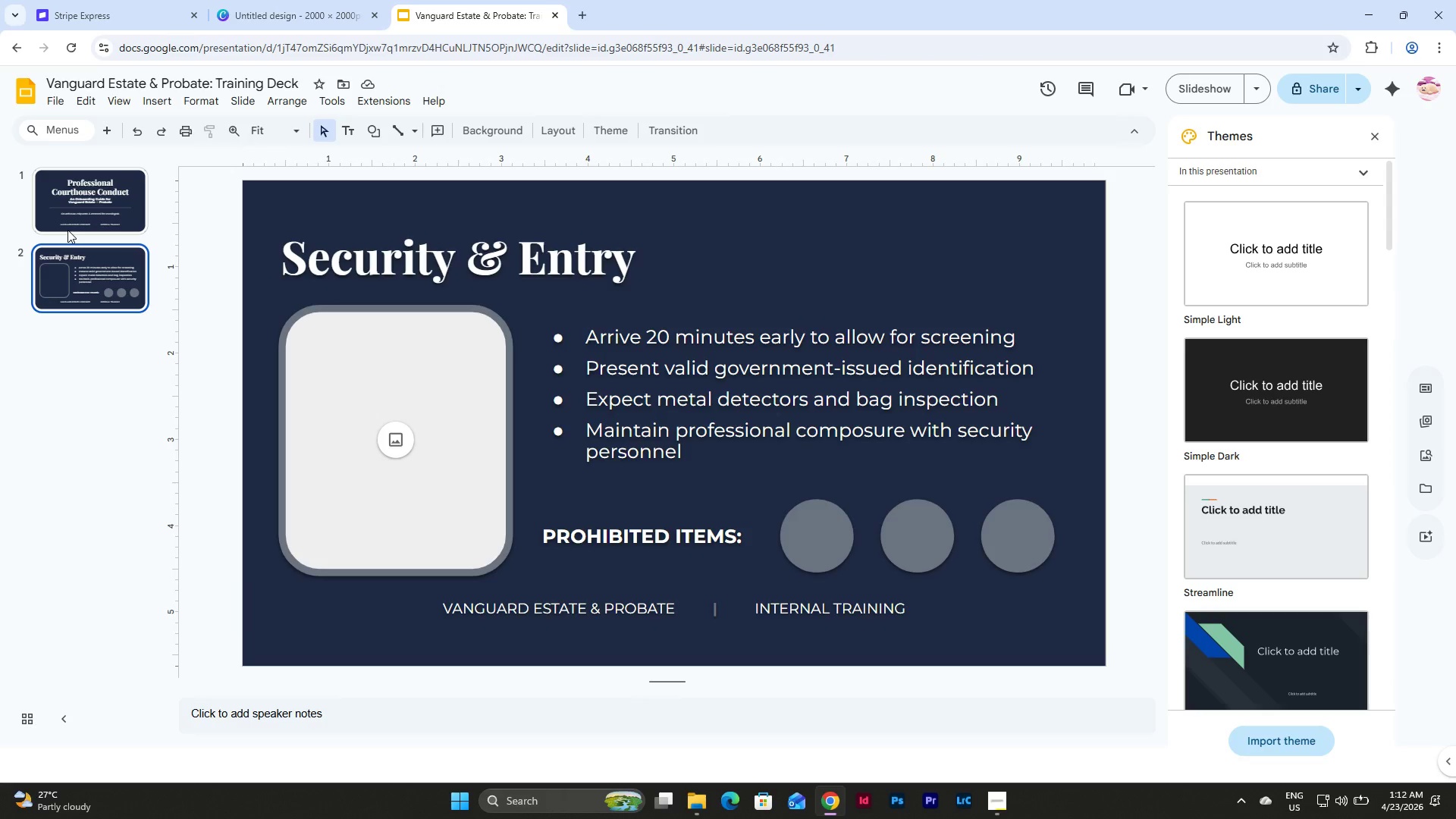 
left_click([671, 522])
 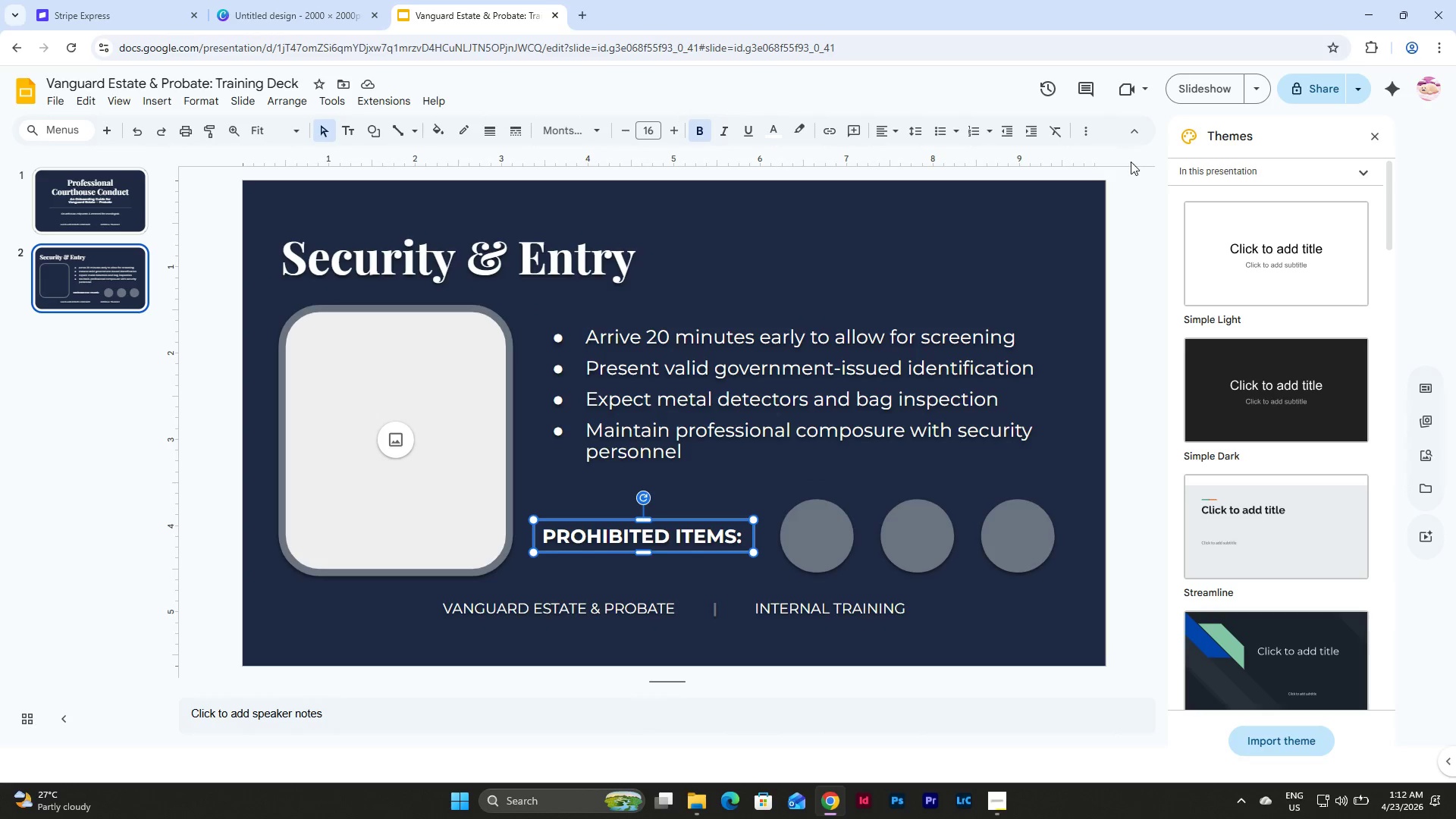 
left_click([1089, 126])
 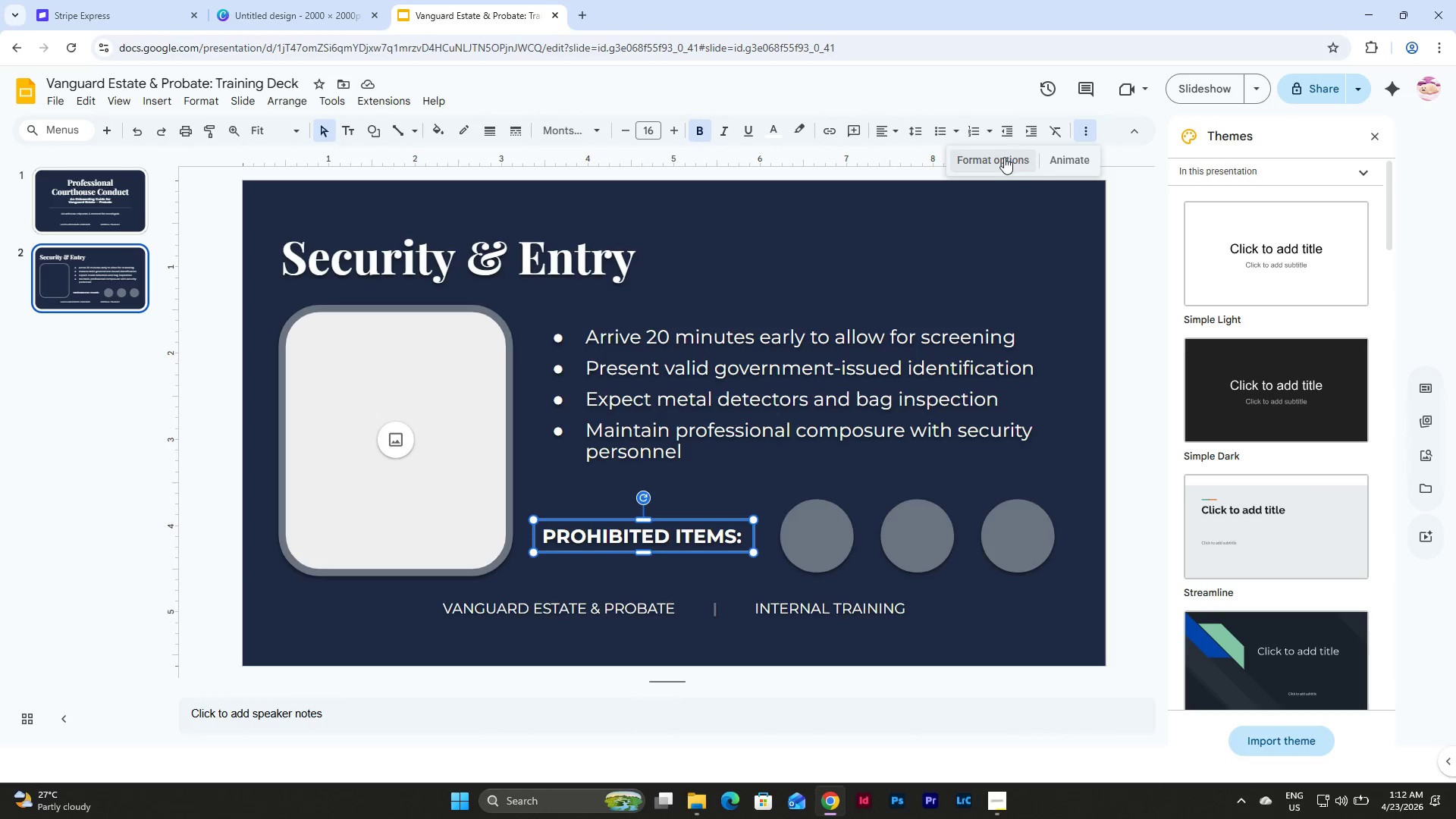 
left_click([1004, 157])
 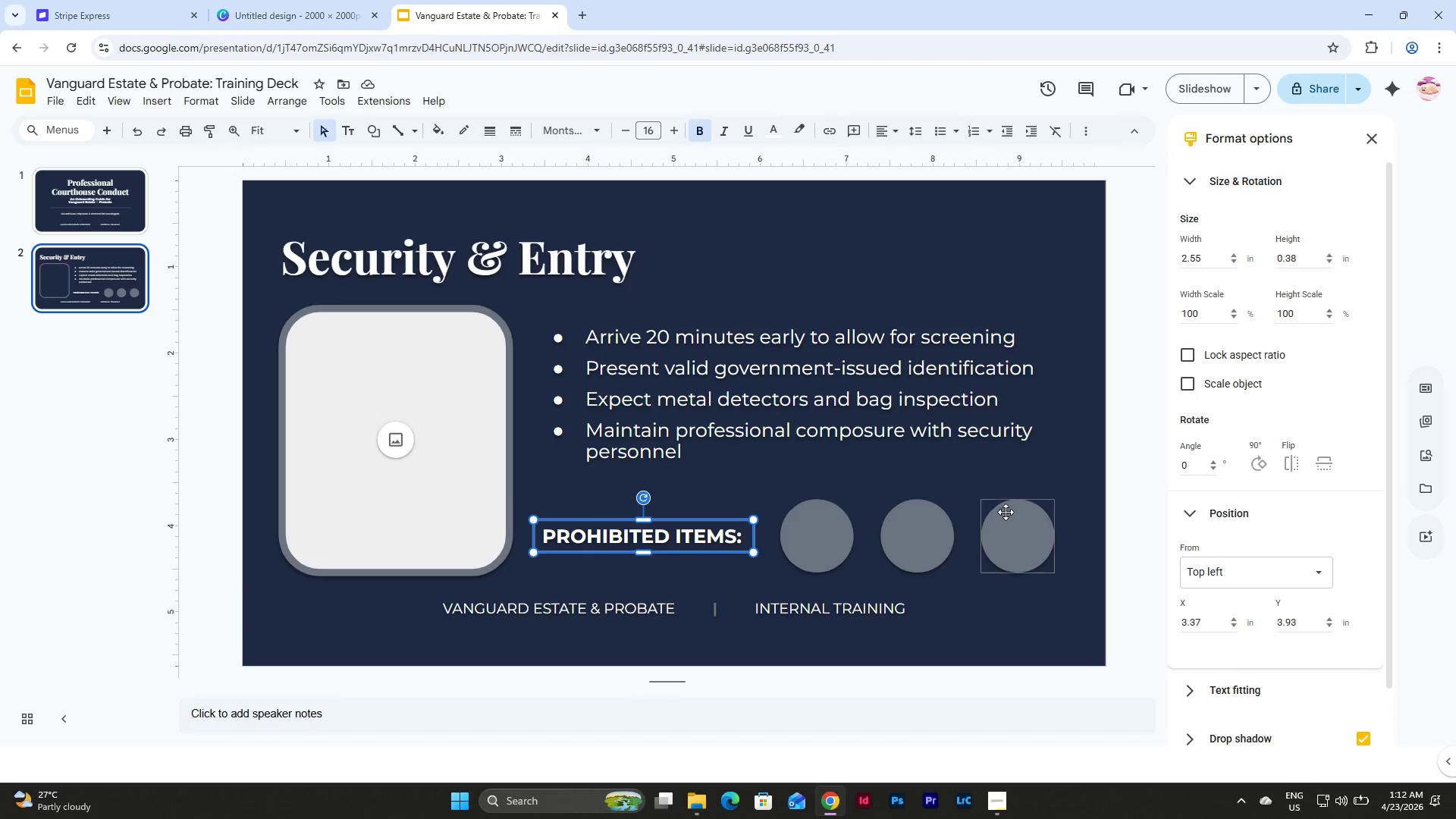 
left_click([1083, 474])
 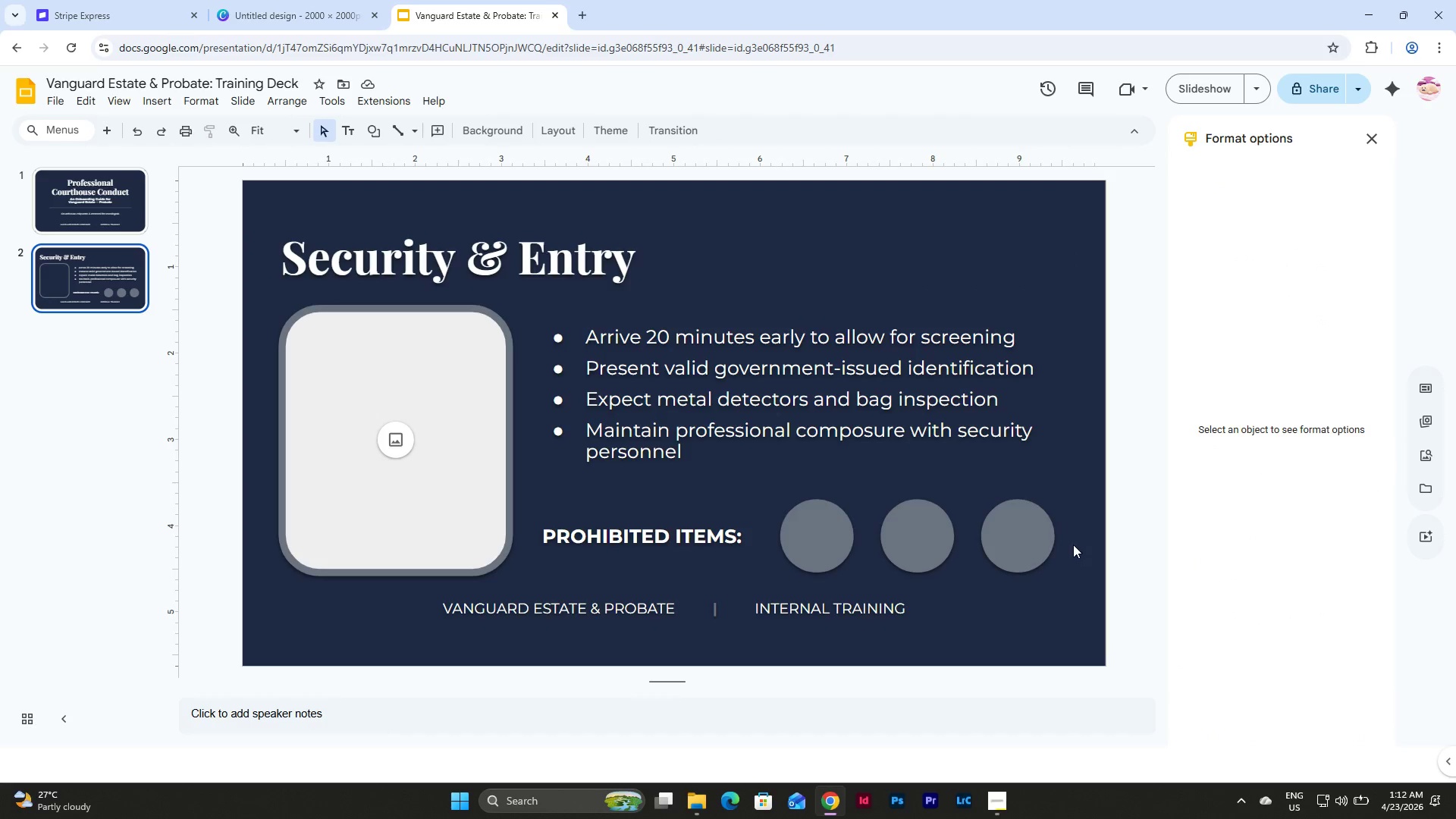 
left_click_drag(start_coordinate=[1071, 570], to_coordinate=[651, 507])
 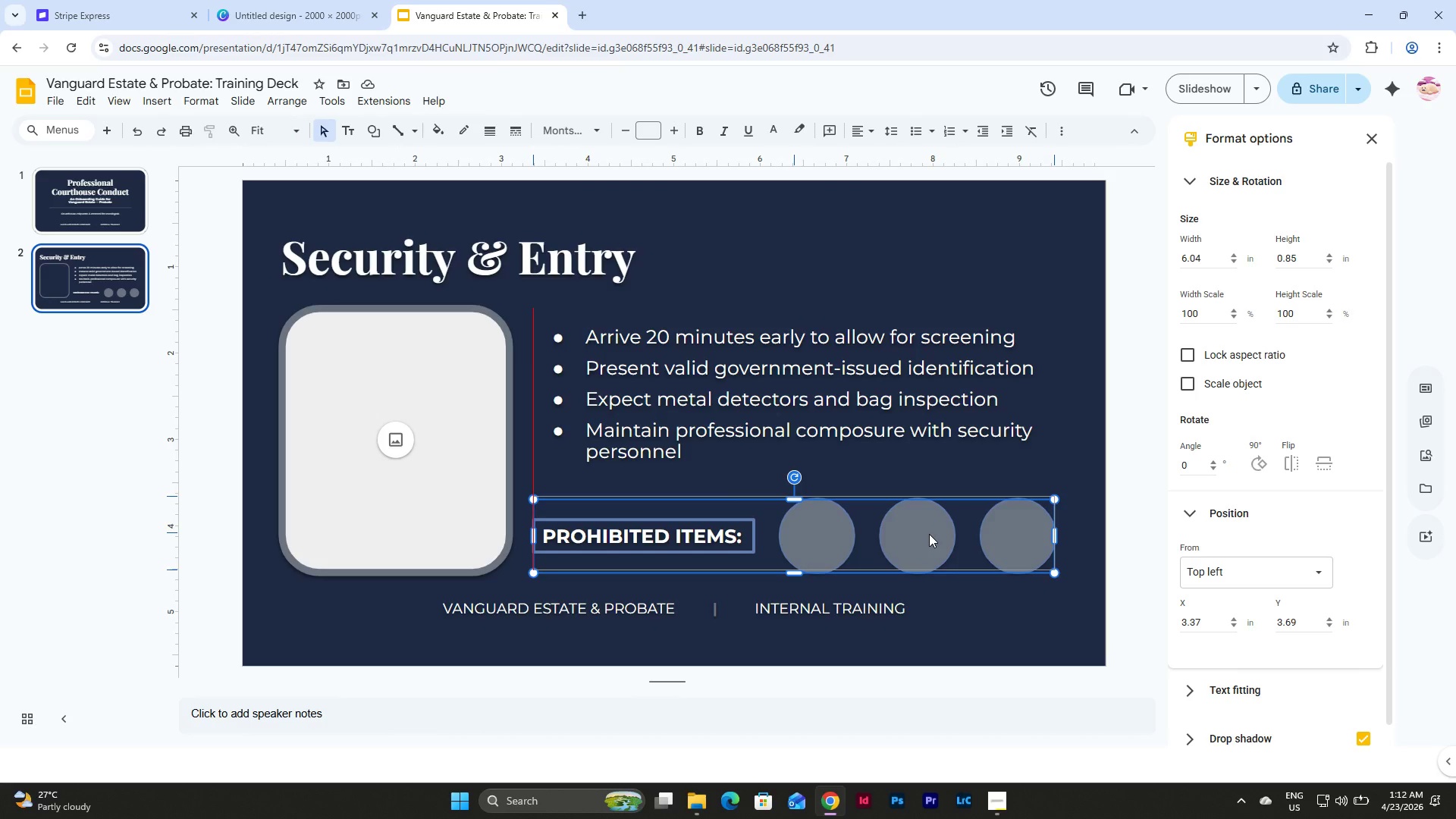 
wait(14.39)
 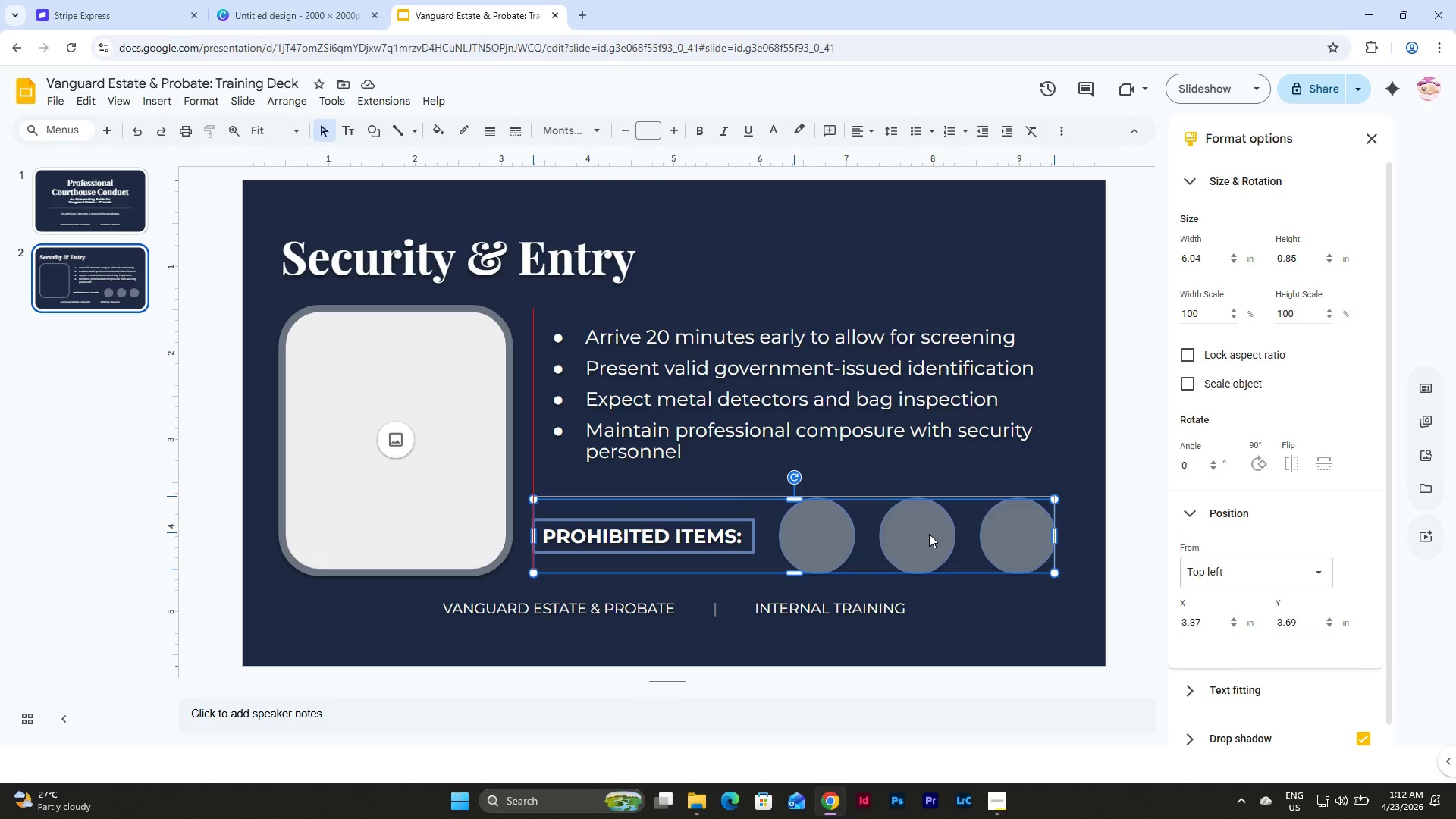 
left_click([1067, 522])